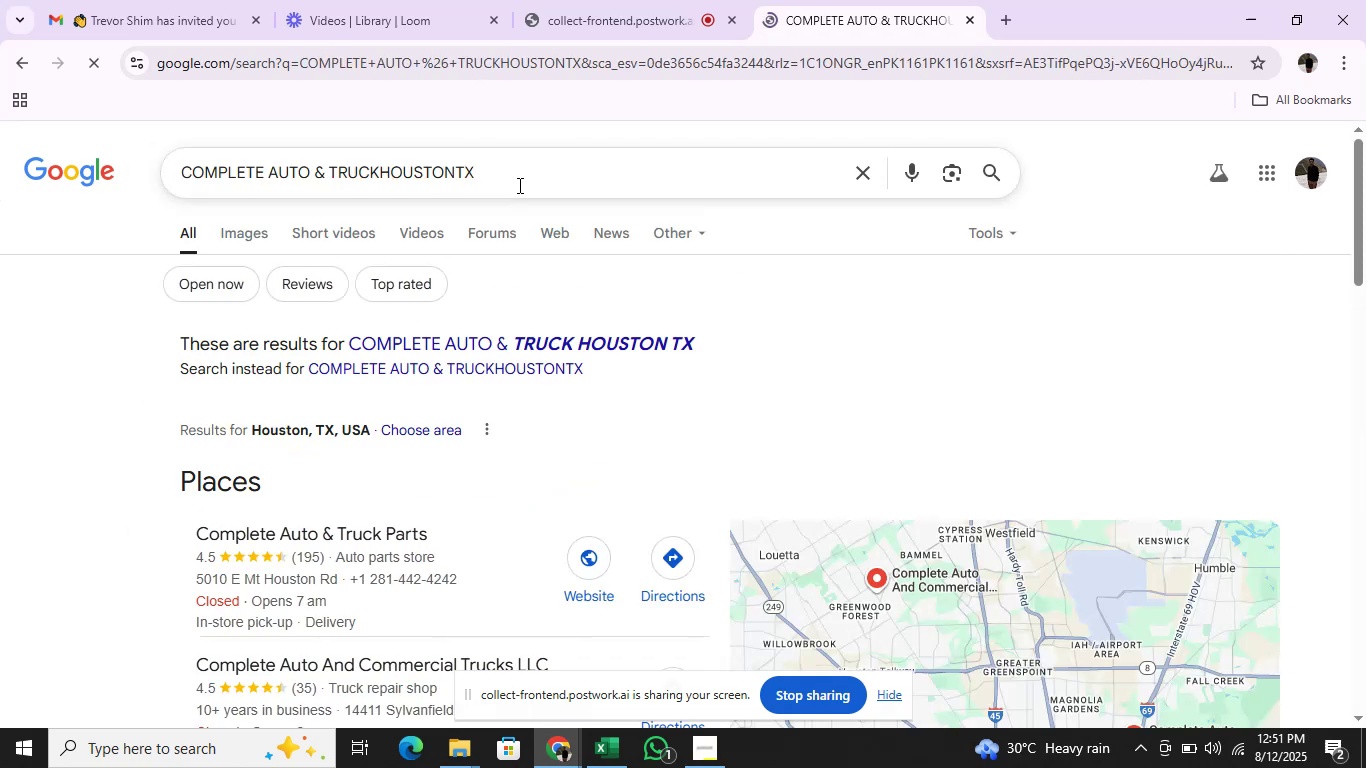 
key(Alt+Tab)
 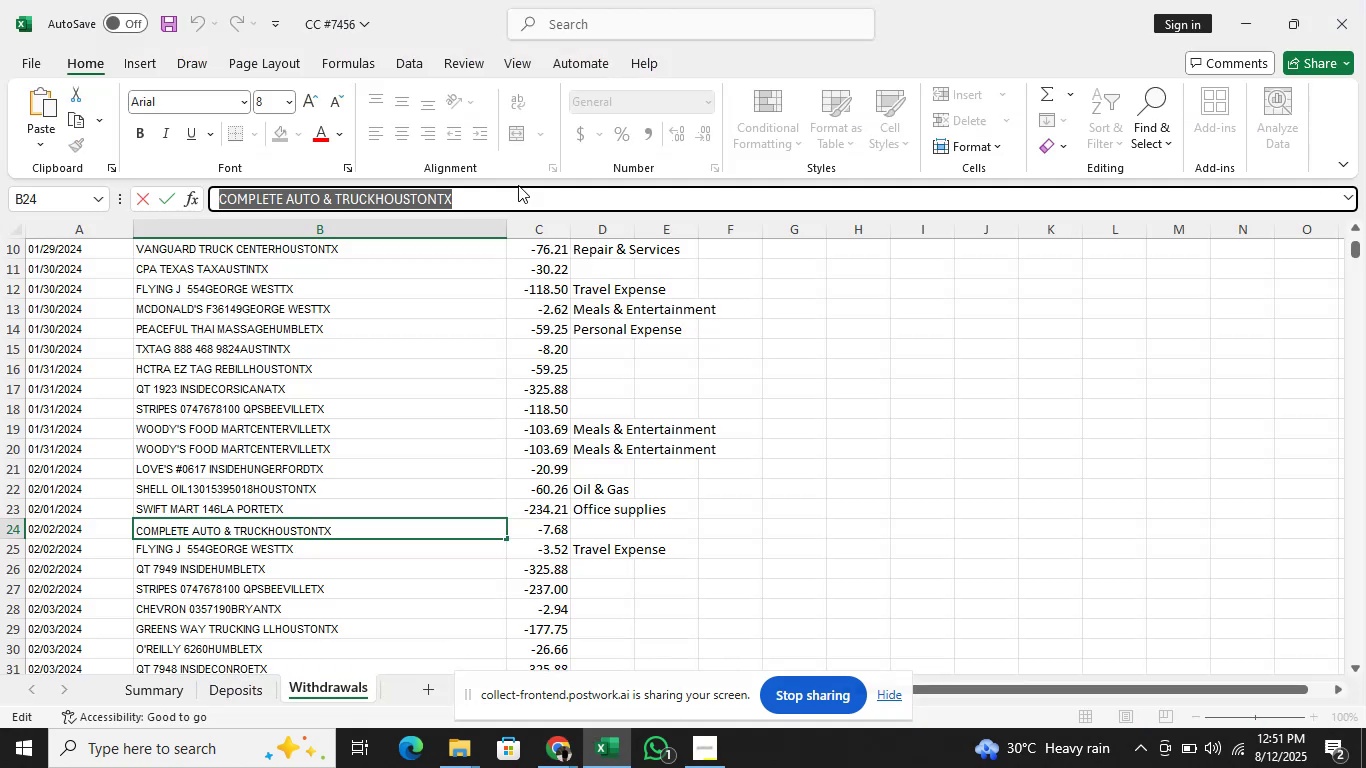 
key(ArrowUp)
 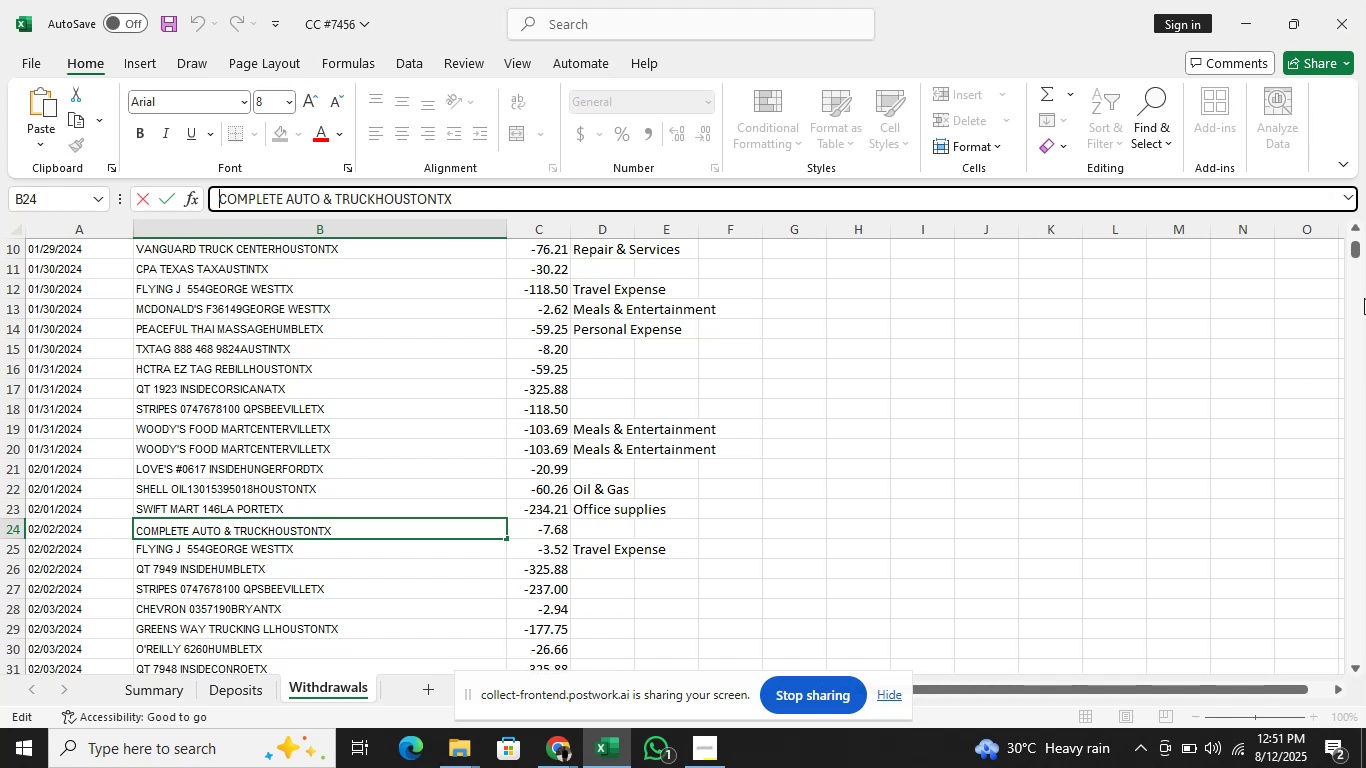 
left_click_drag(start_coordinate=[1365, 252], to_coordinate=[1365, 233])
 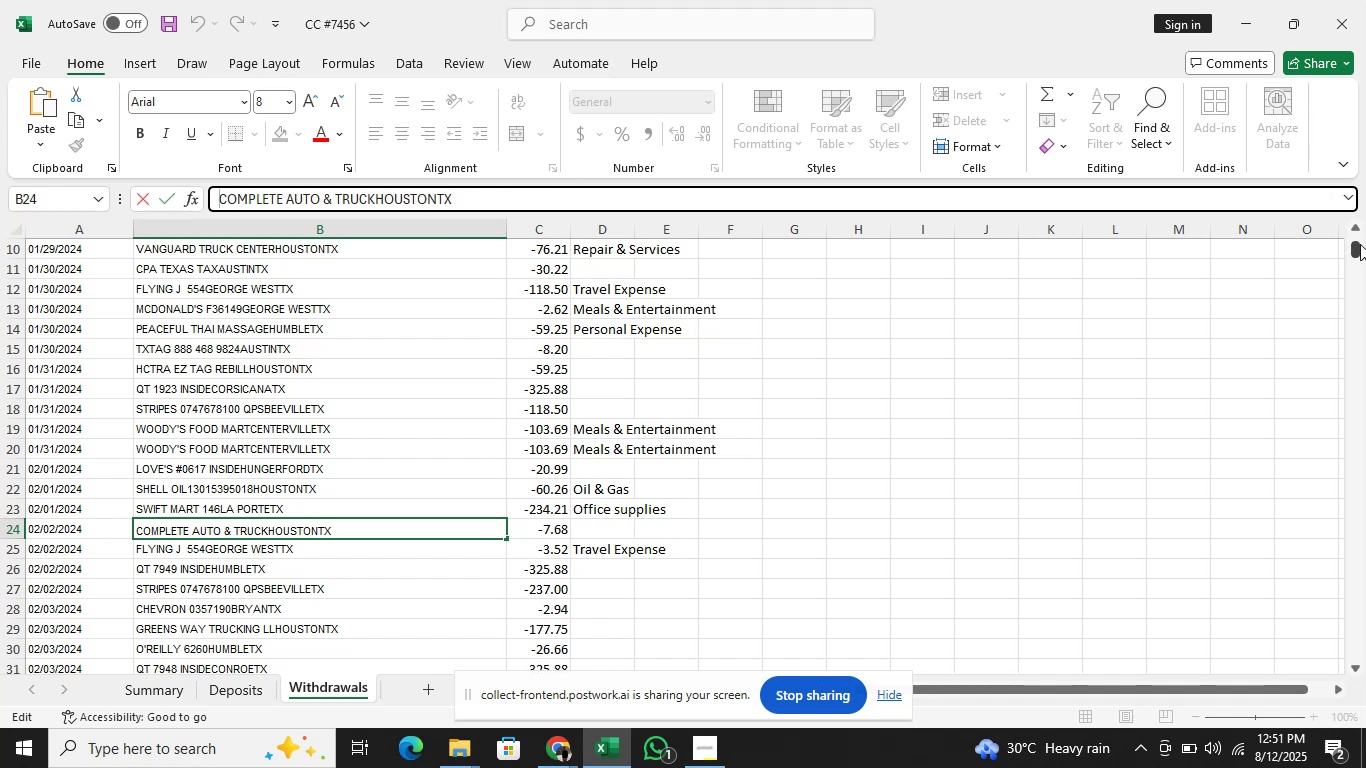 
left_click_drag(start_coordinate=[1360, 244], to_coordinate=[1360, 205])
 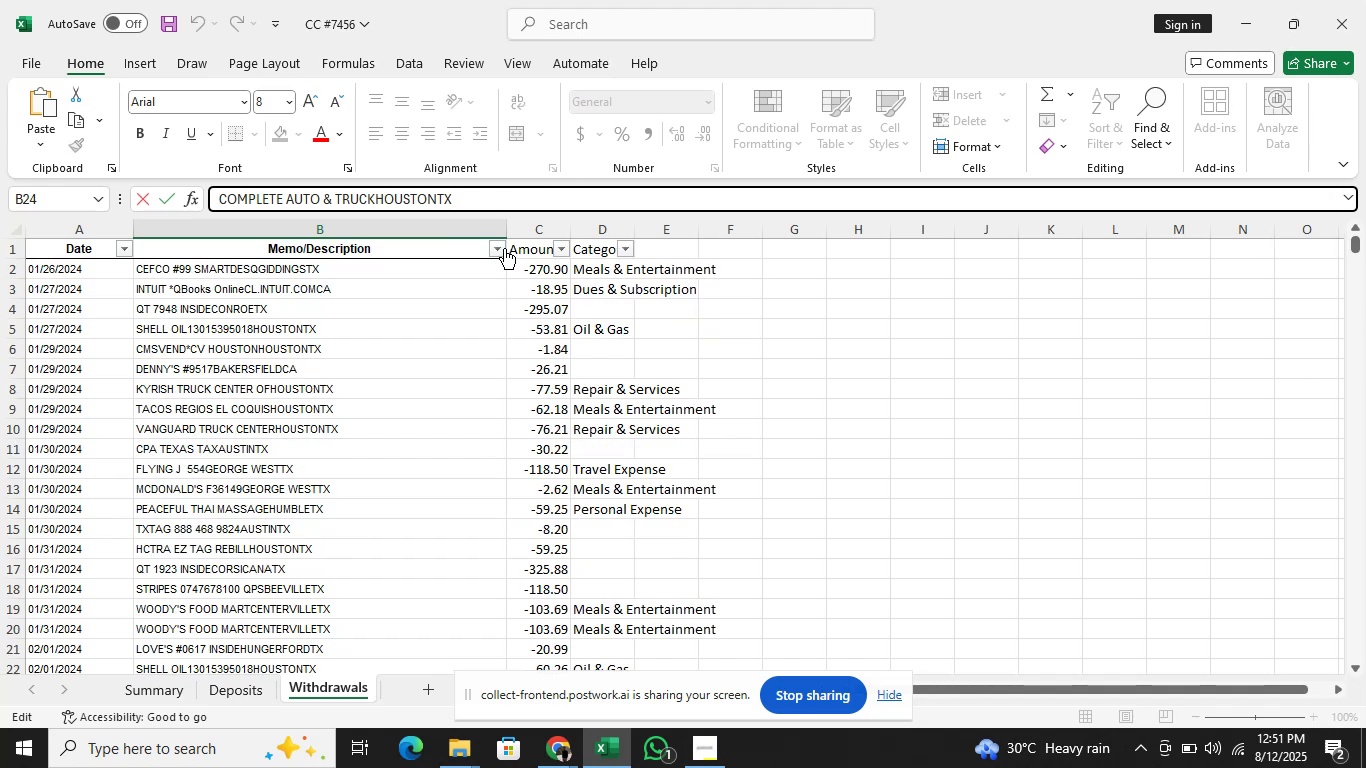 
left_click([502, 246])
 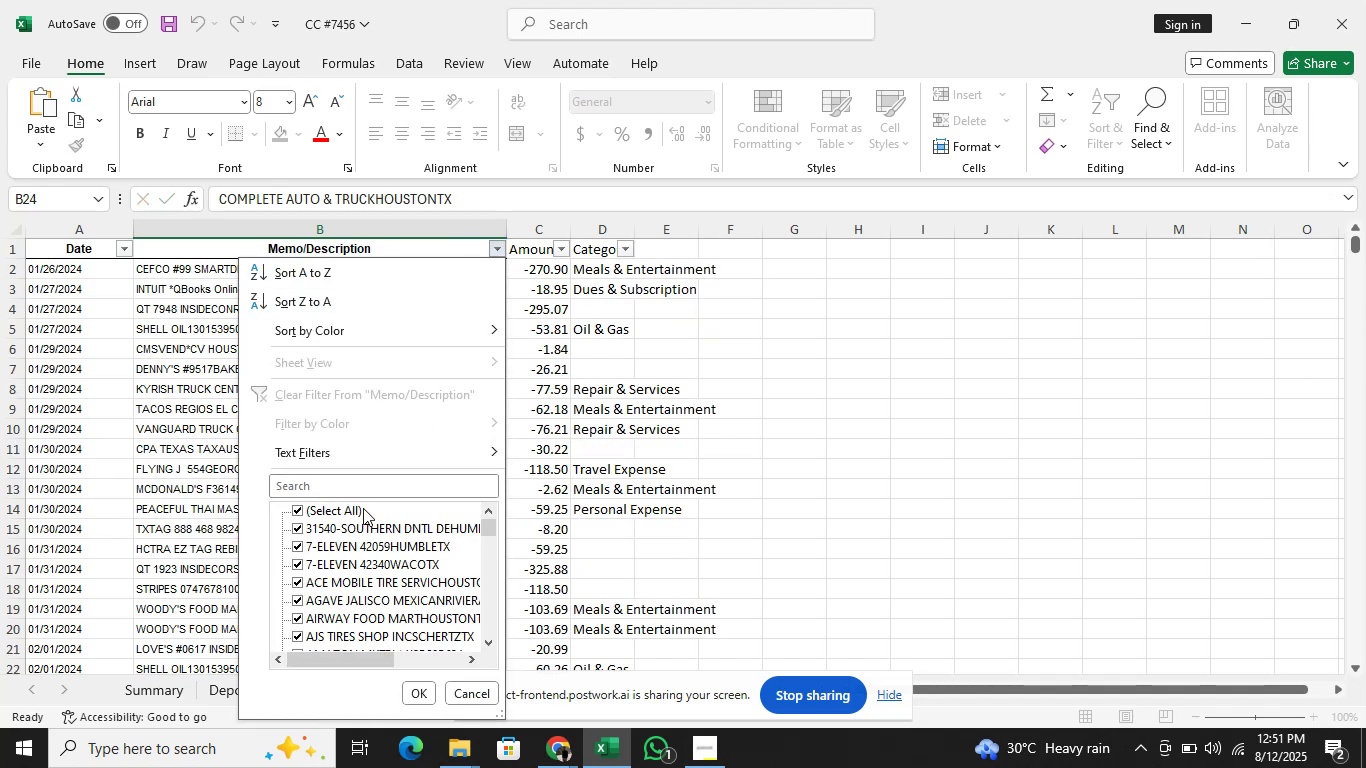 
left_click([360, 506])
 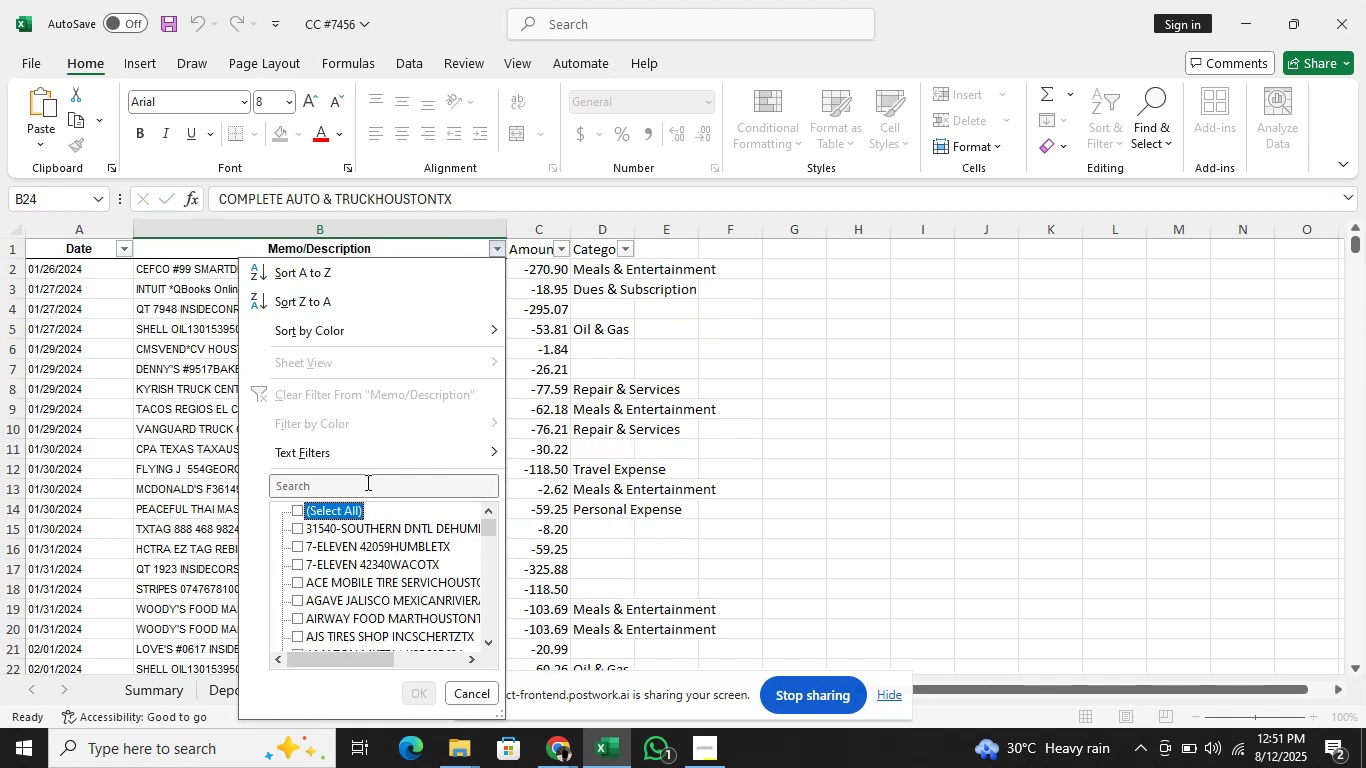 
left_click([368, 480])
 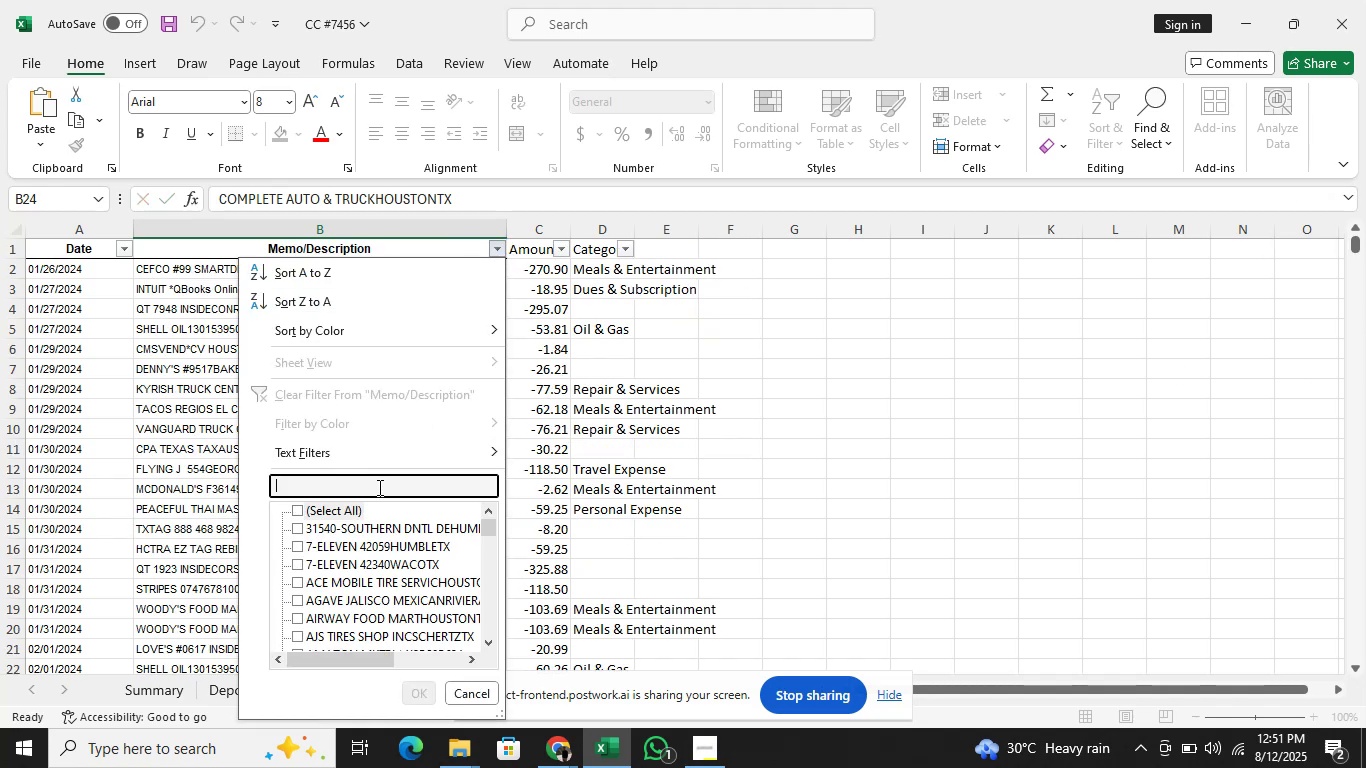 
key(Control+ControlLeft)
 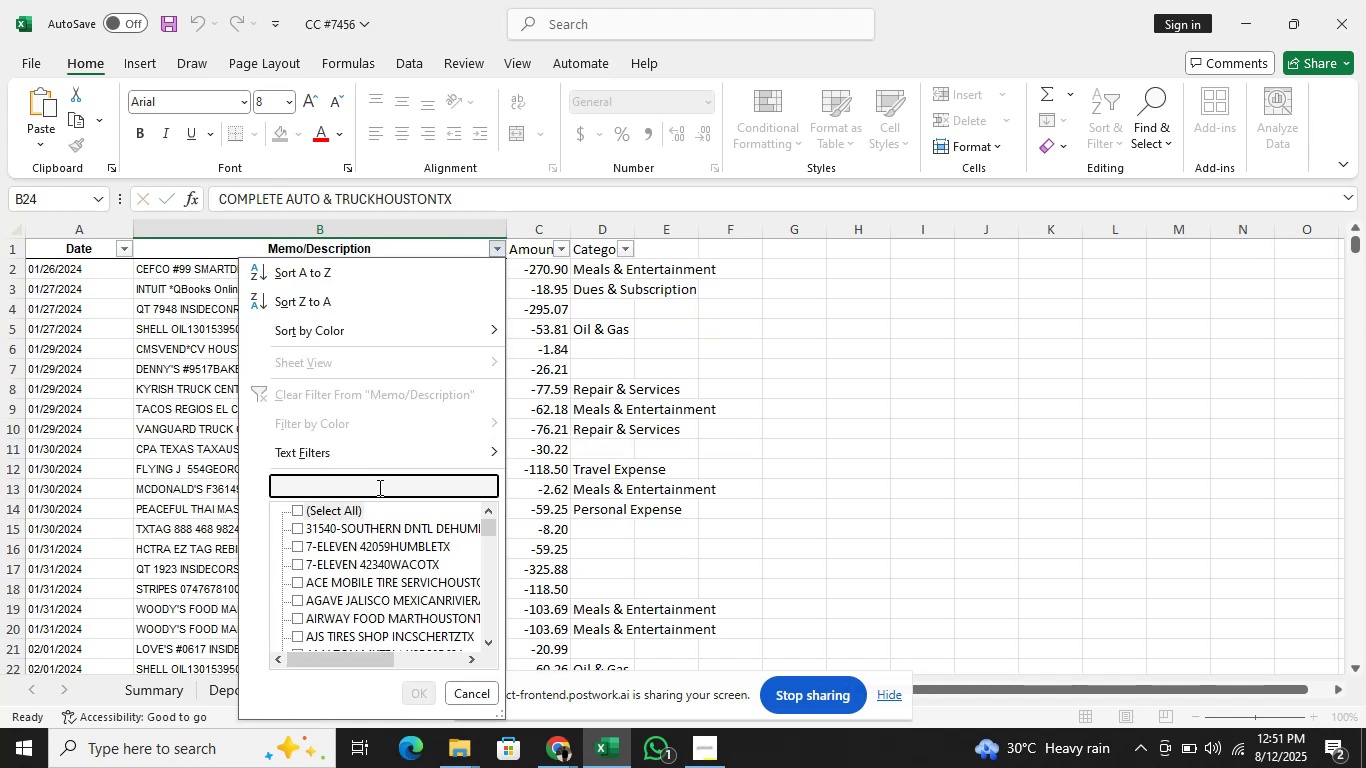 
key(Control+V)
 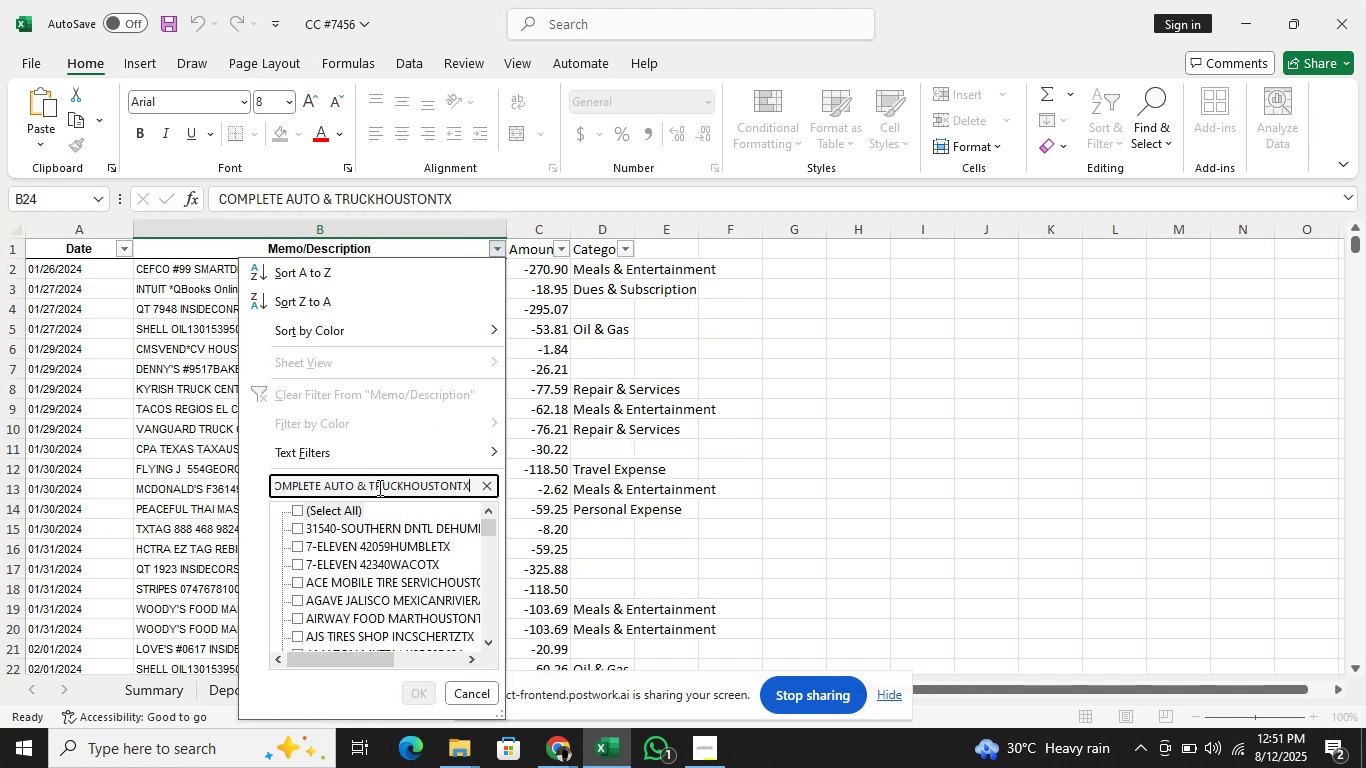 
key(Enter)
 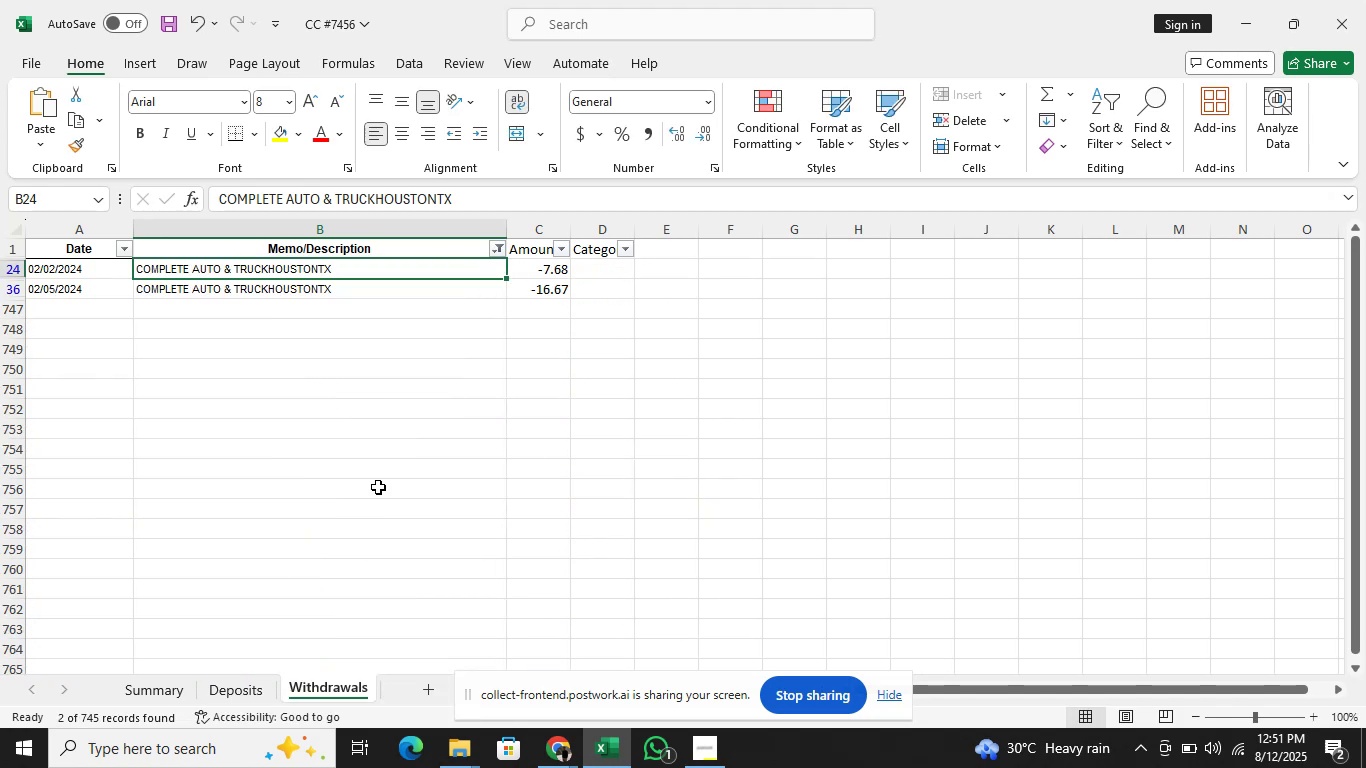 
key(ArrowRight)
 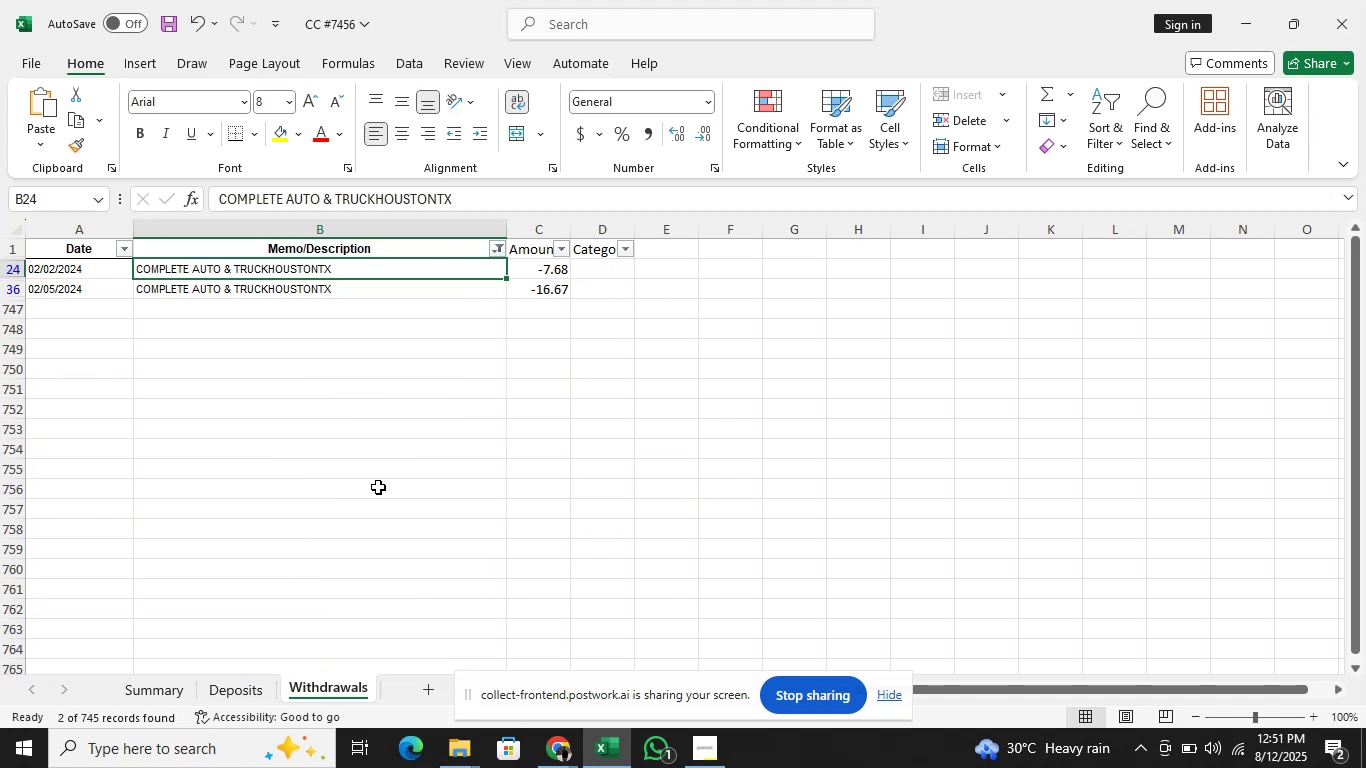 
key(ArrowRight)
 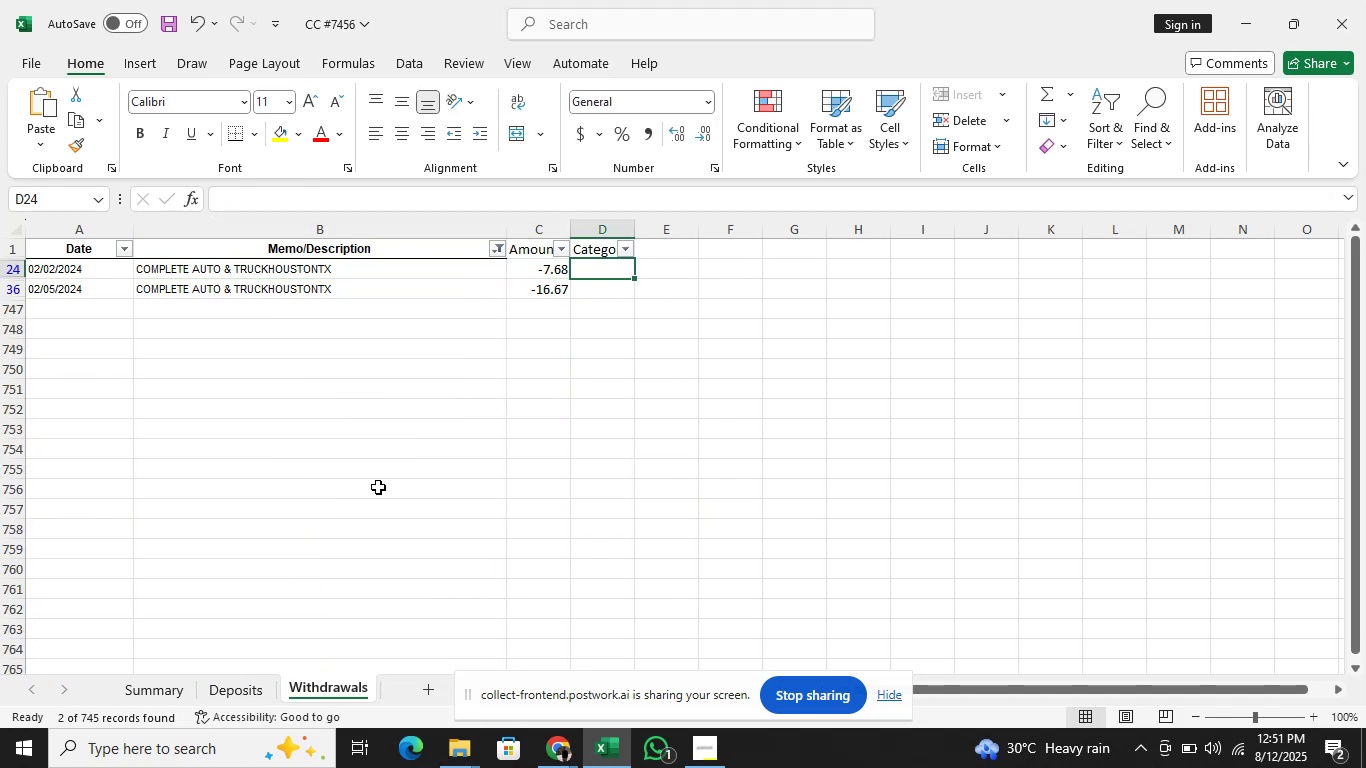 
type(Re)
 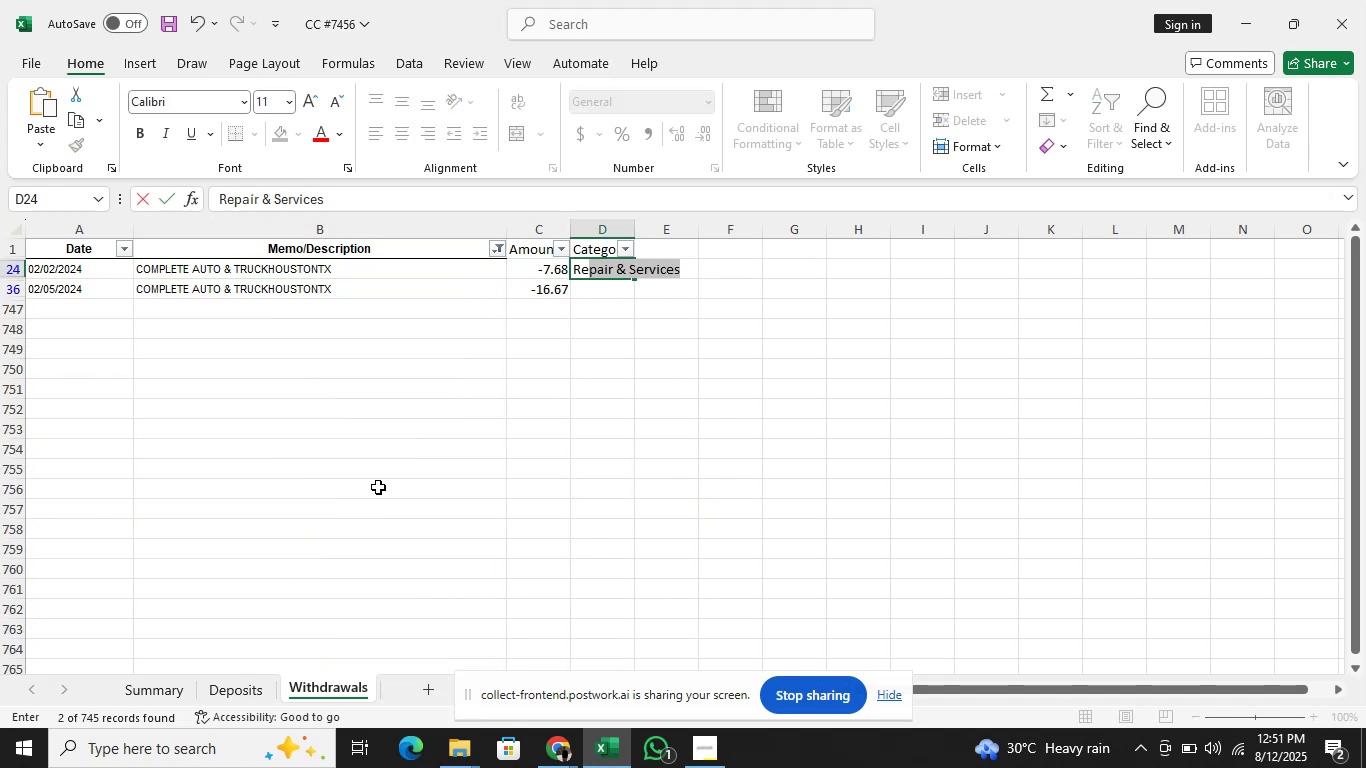 
key(Enter)
 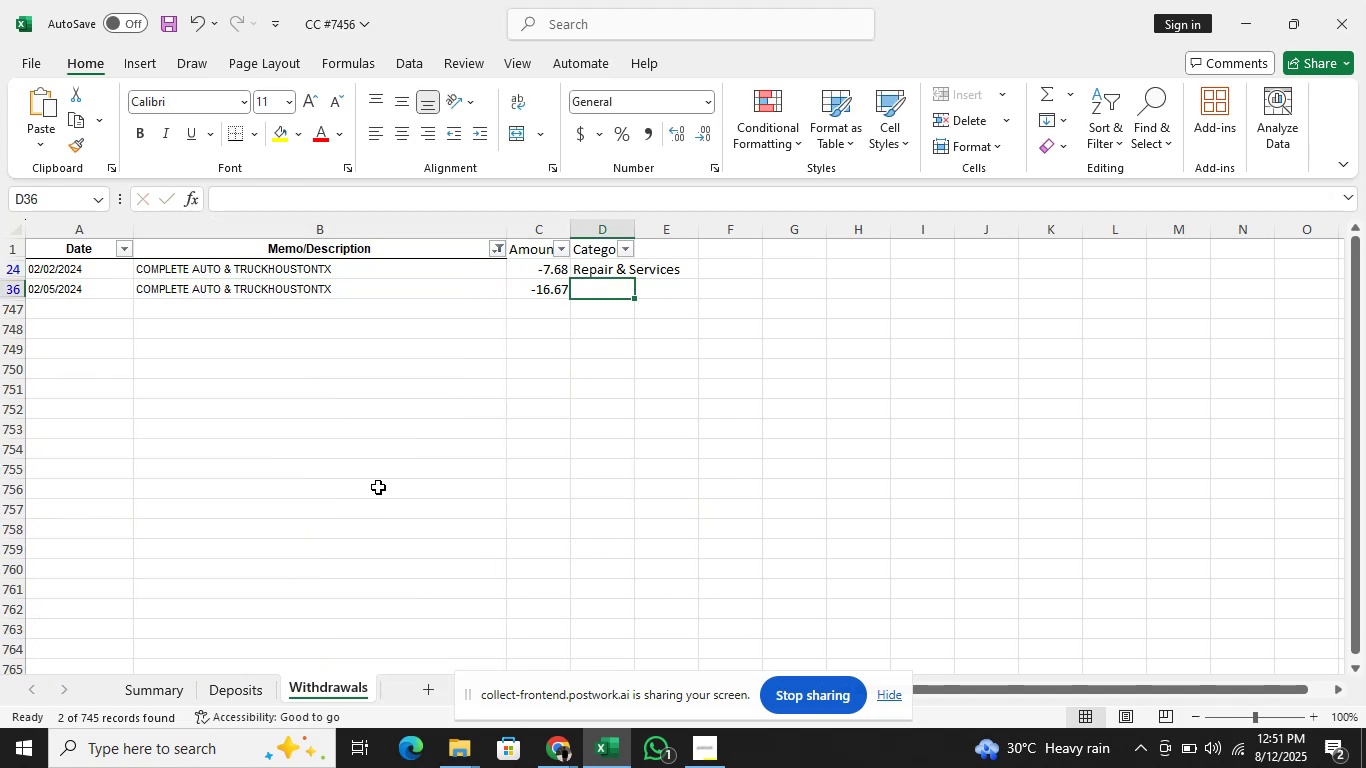 
key(ArrowUp)
 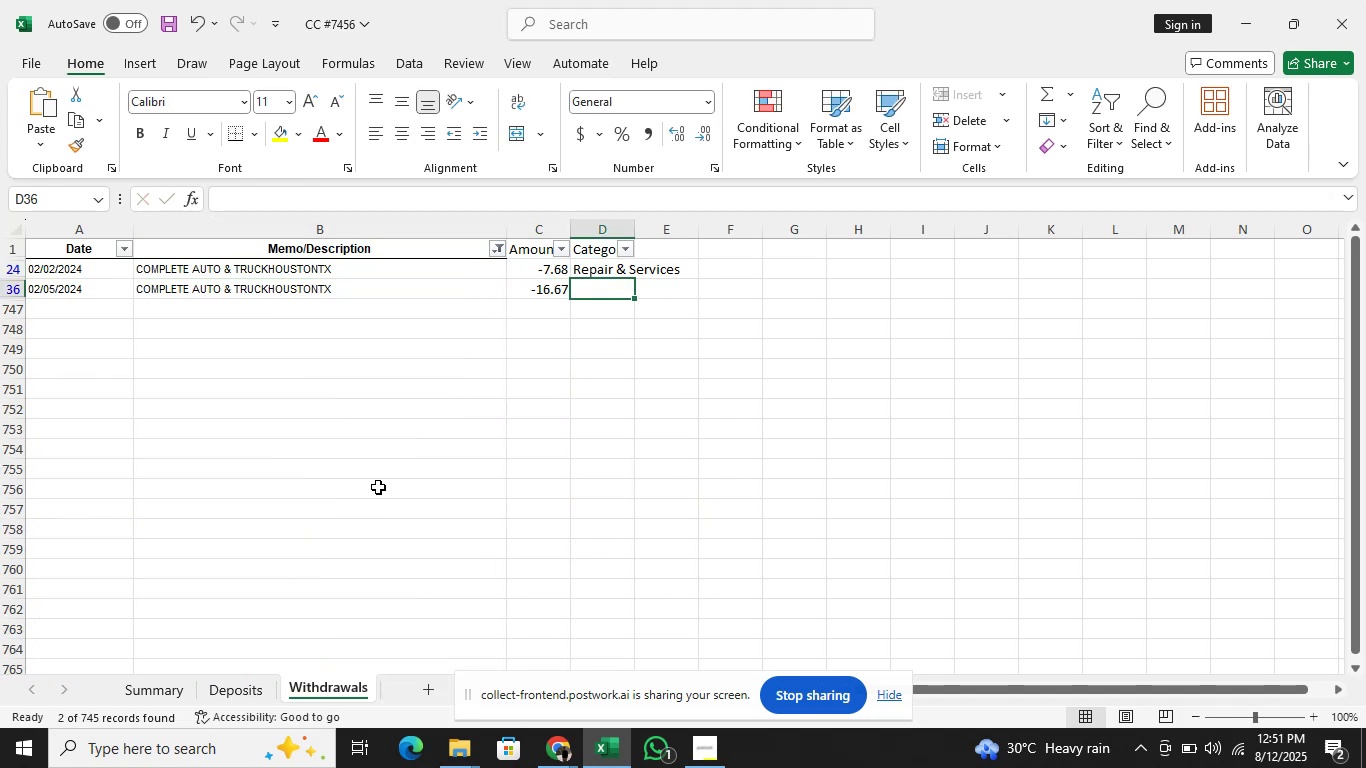 
key(Shift+ArrowDown)
 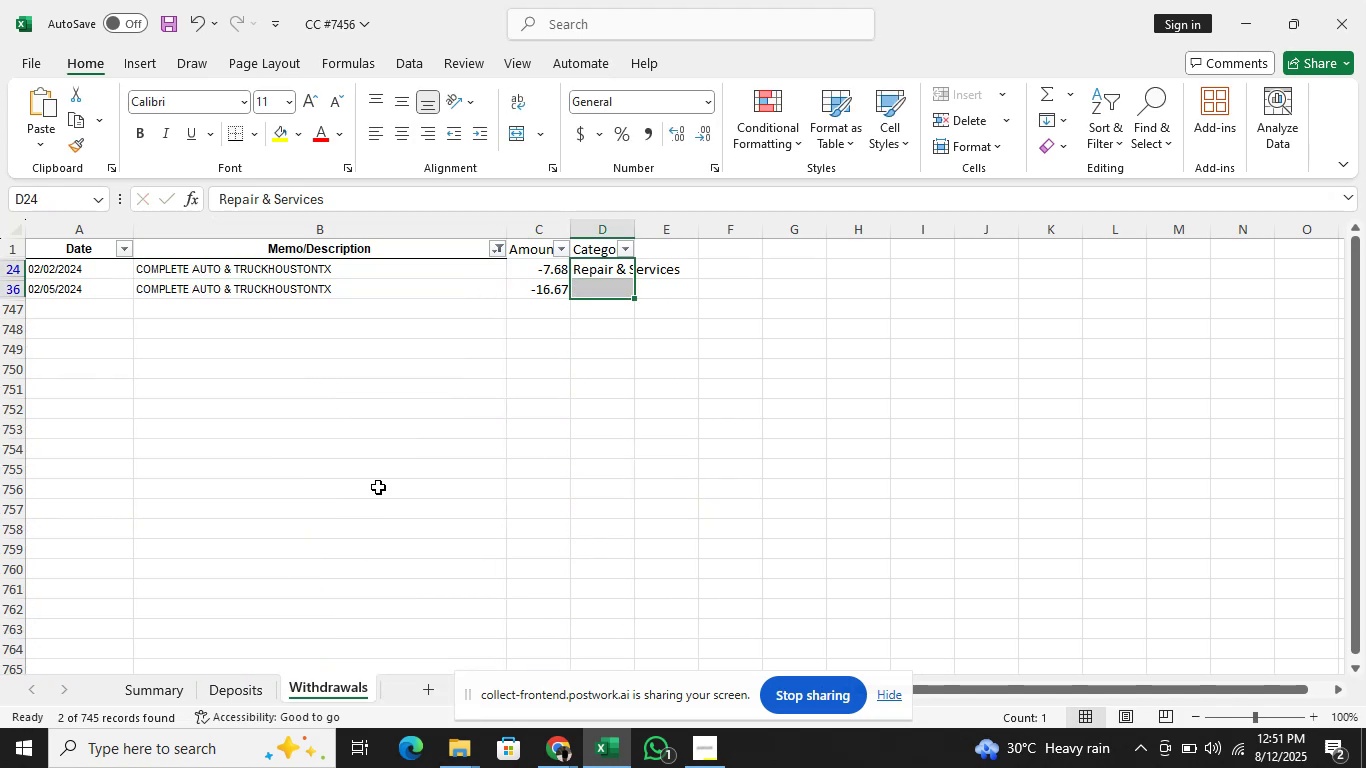 
key(Control+D)
 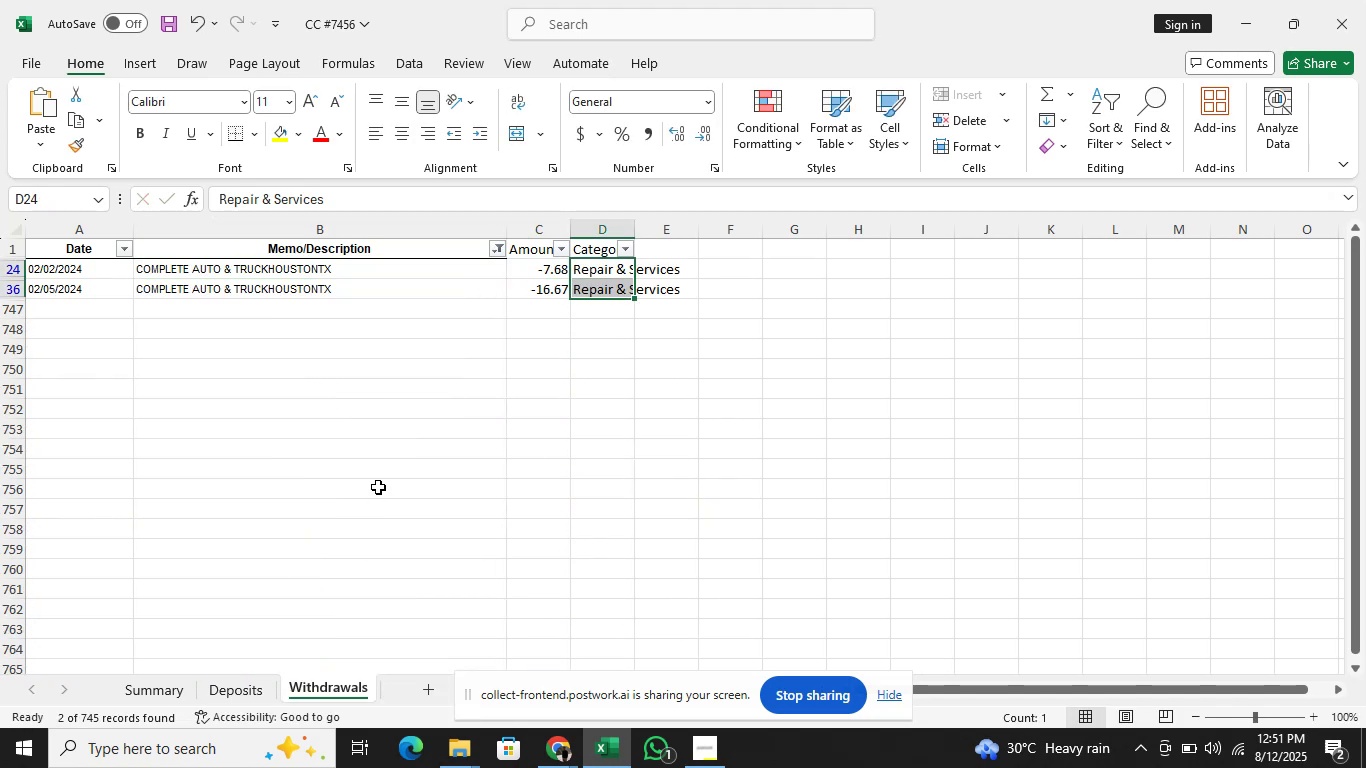 
key(ArrowUp)
 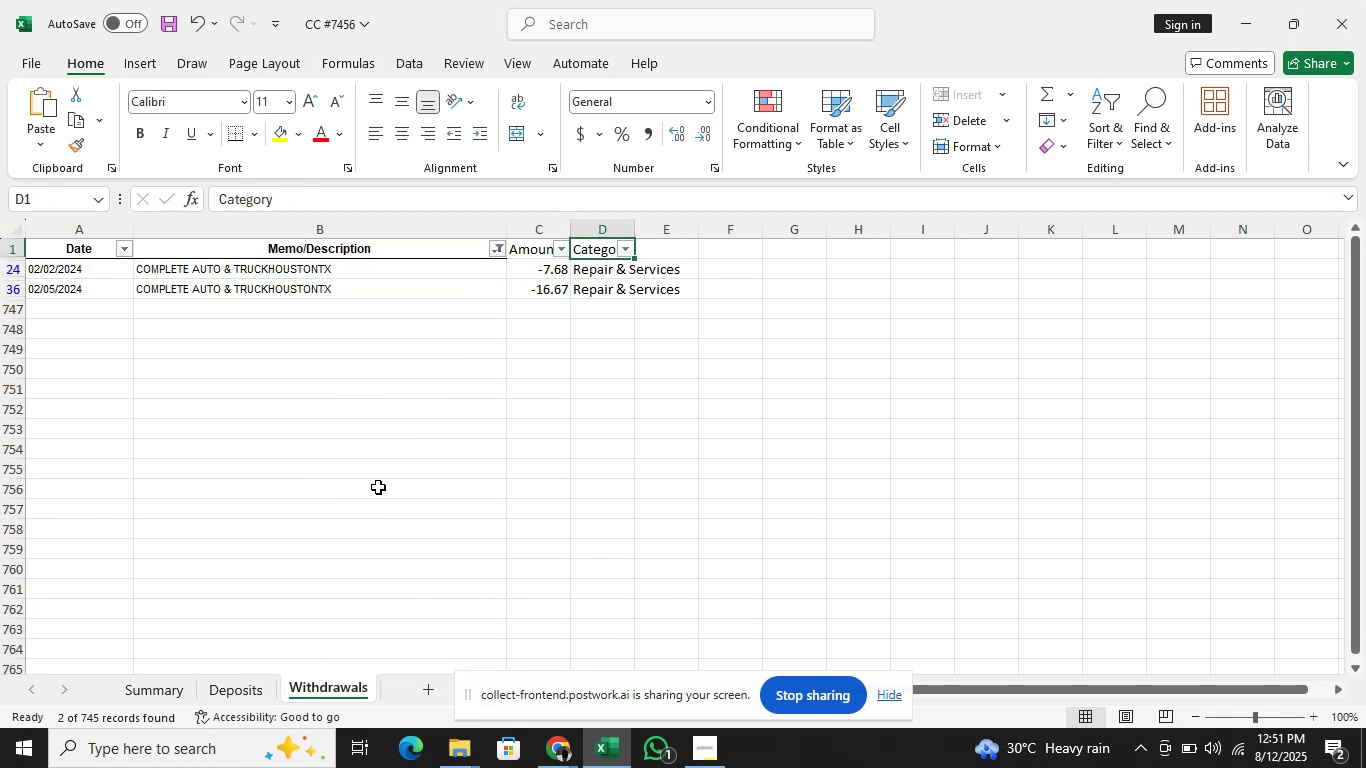 
key(ArrowLeft)
 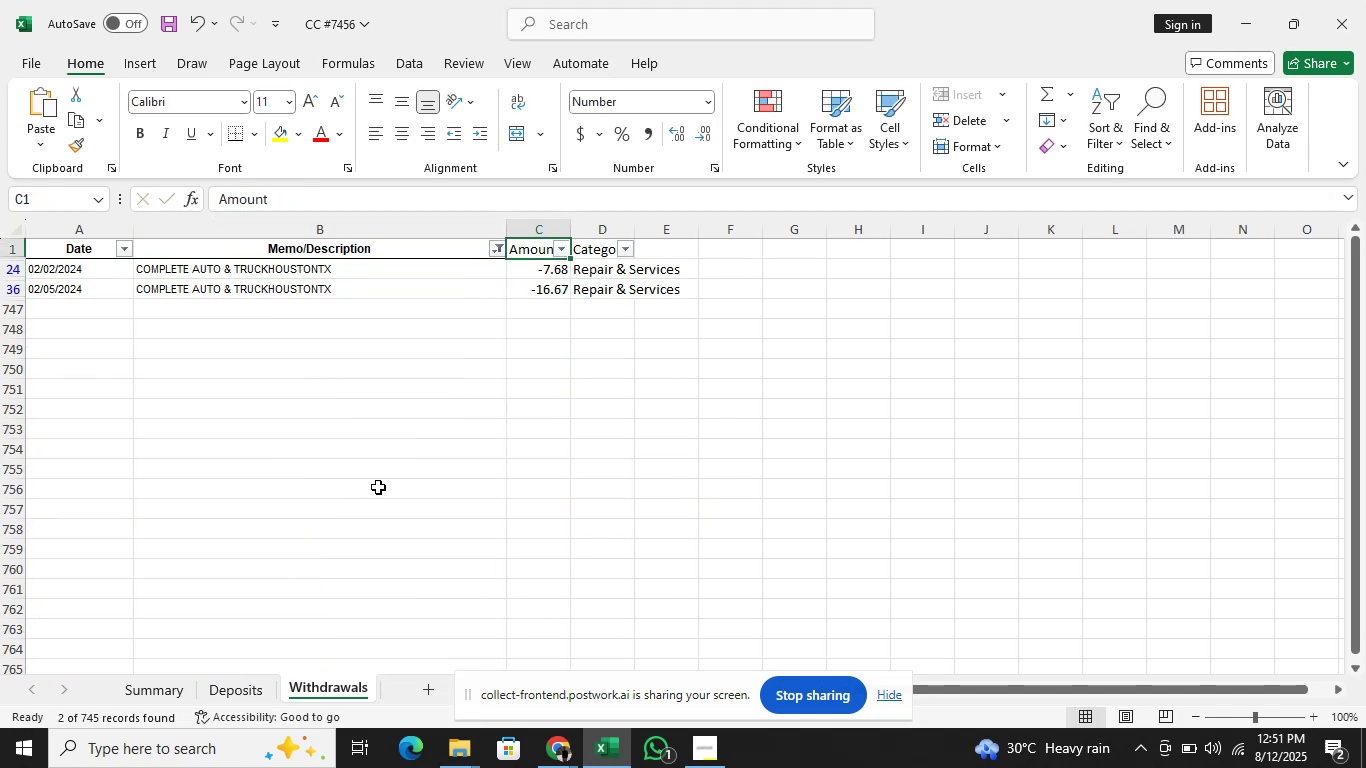 
key(ArrowLeft)
 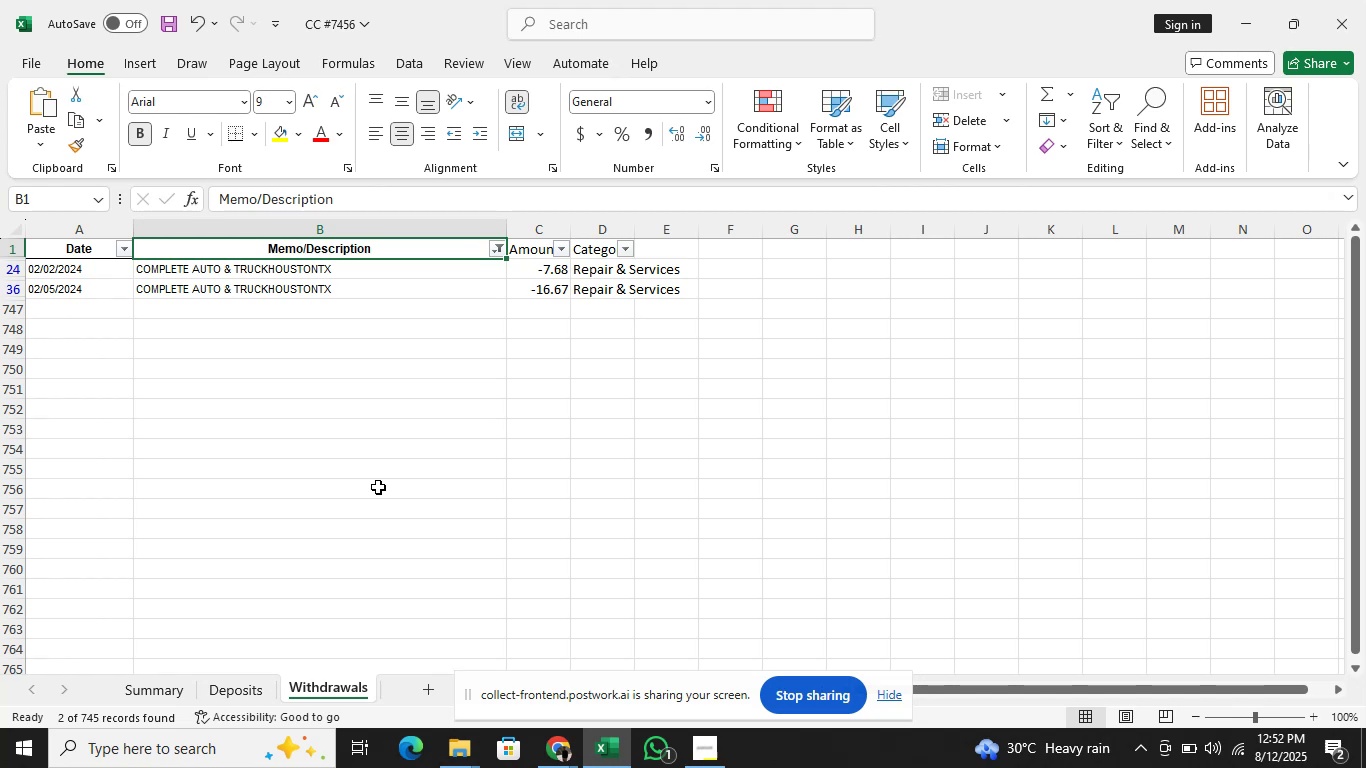 
wait(26.4)
 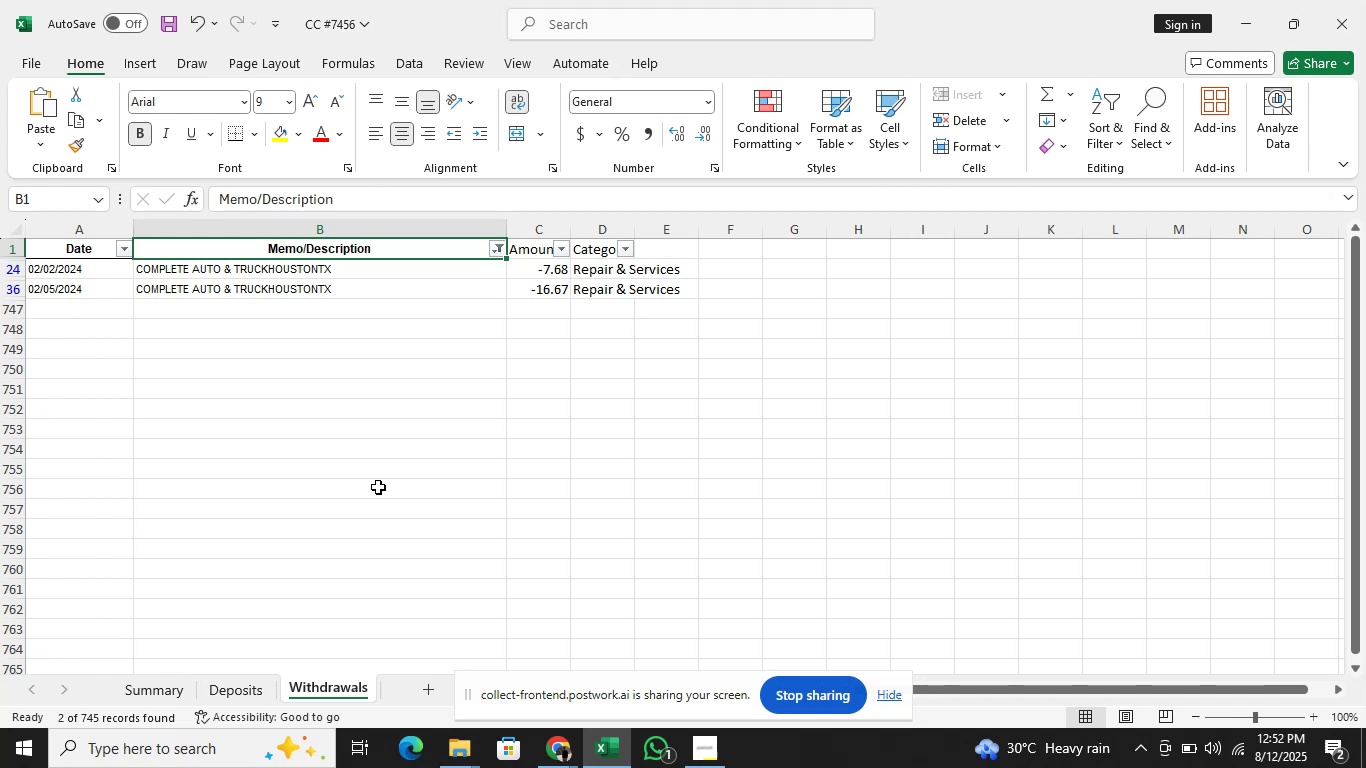 
key(ArrowDown)
 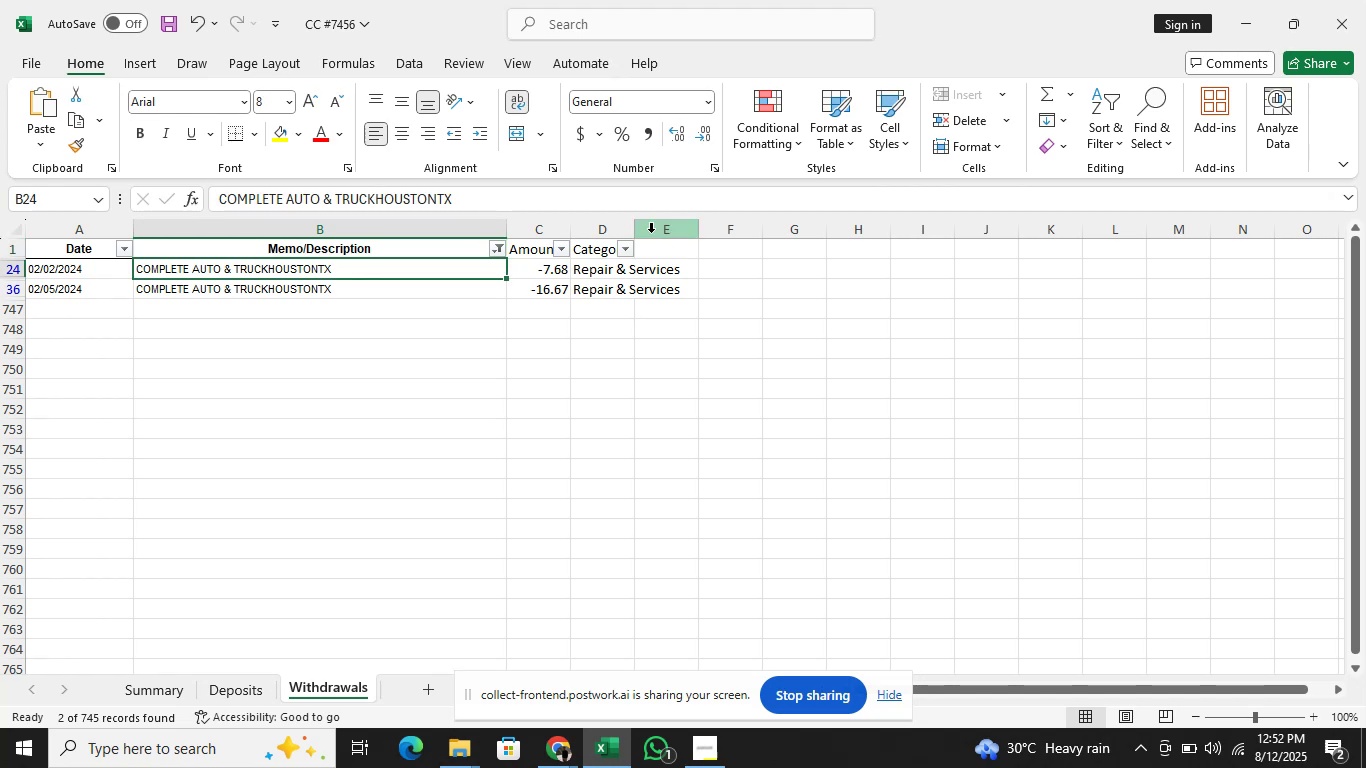 
double_click([636, 234])
 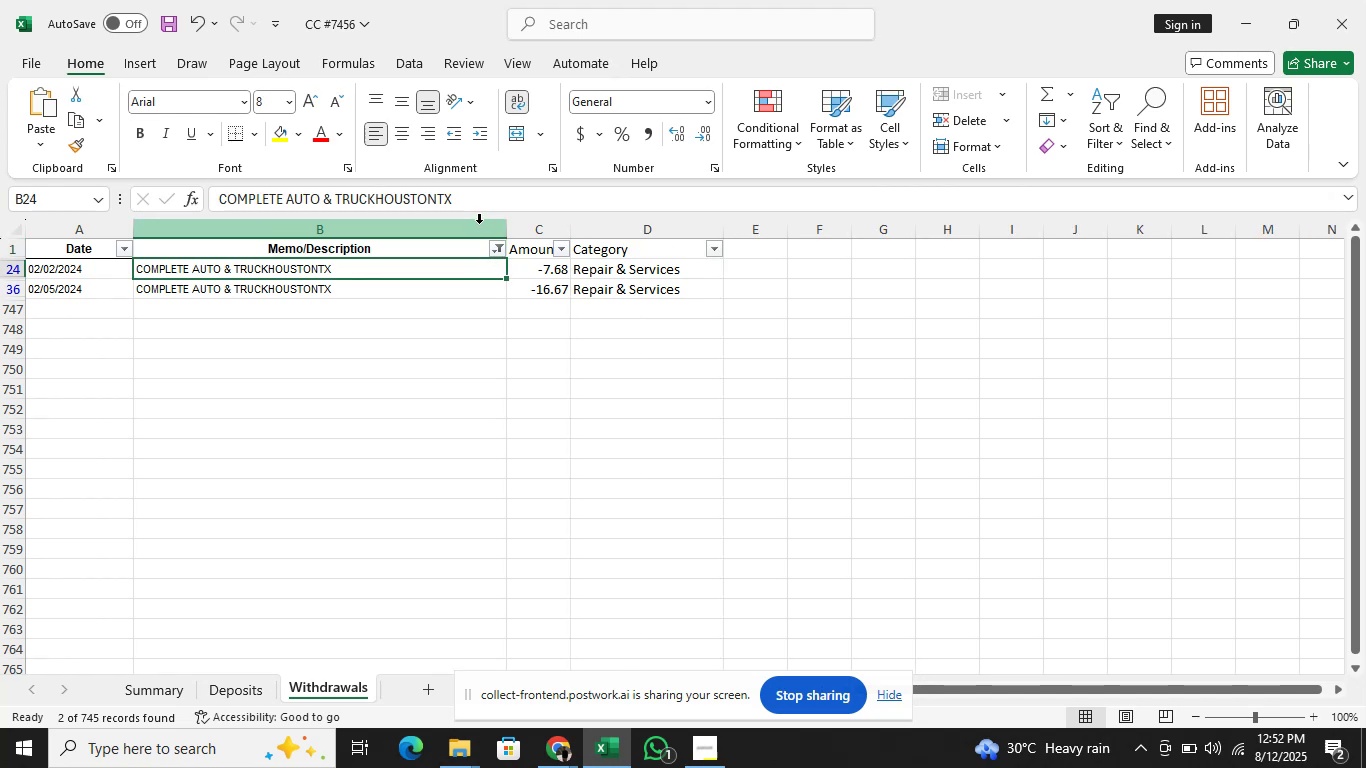 
left_click([488, 193])
 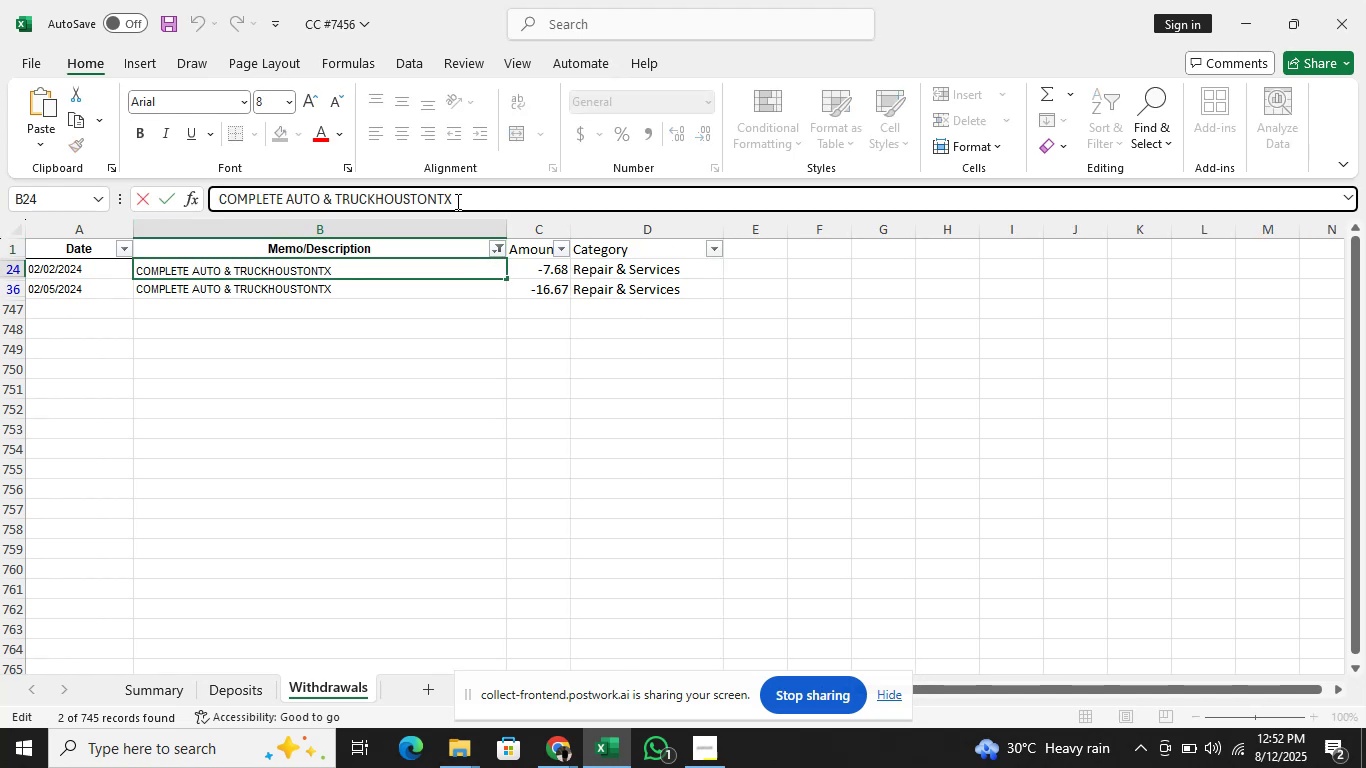 
hold_key(key=ArrowLeft, duration=1.04)
 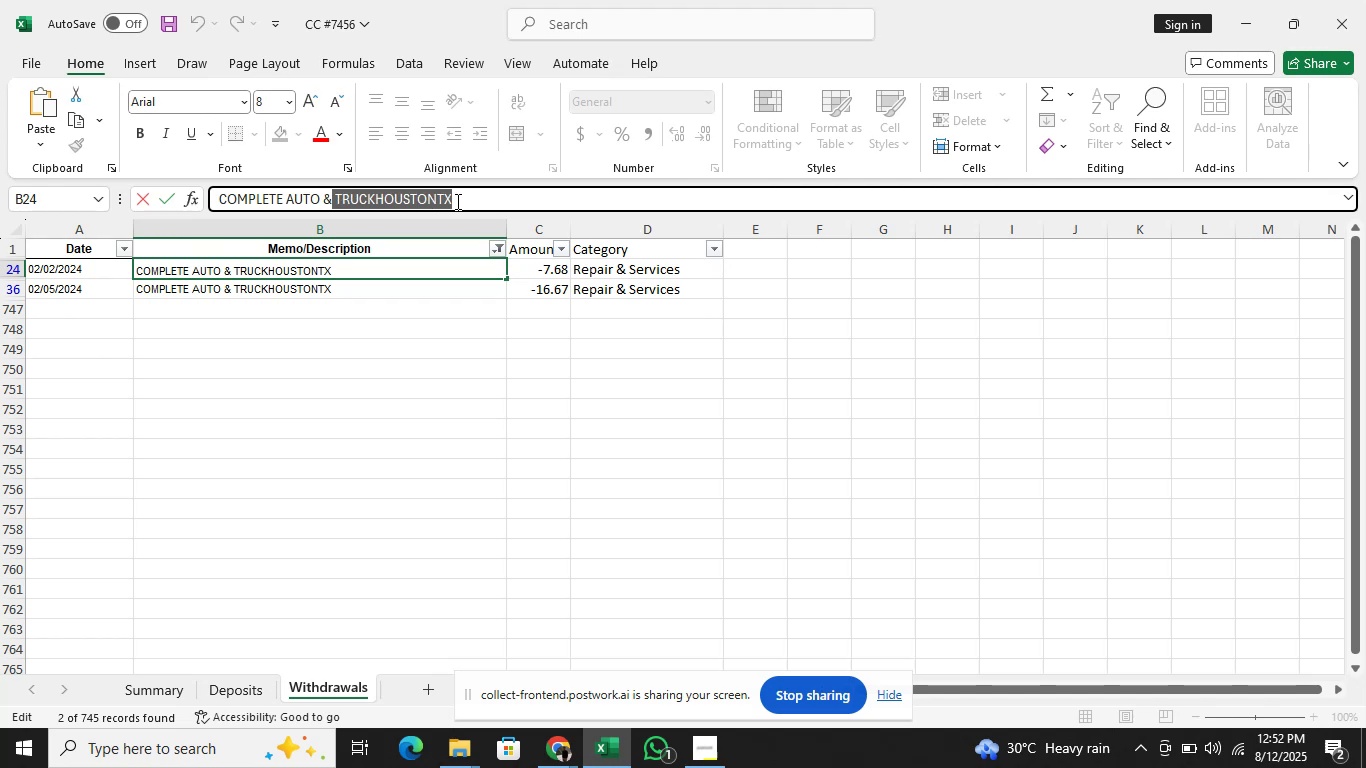 
key(Shift+ArrowLeft)
 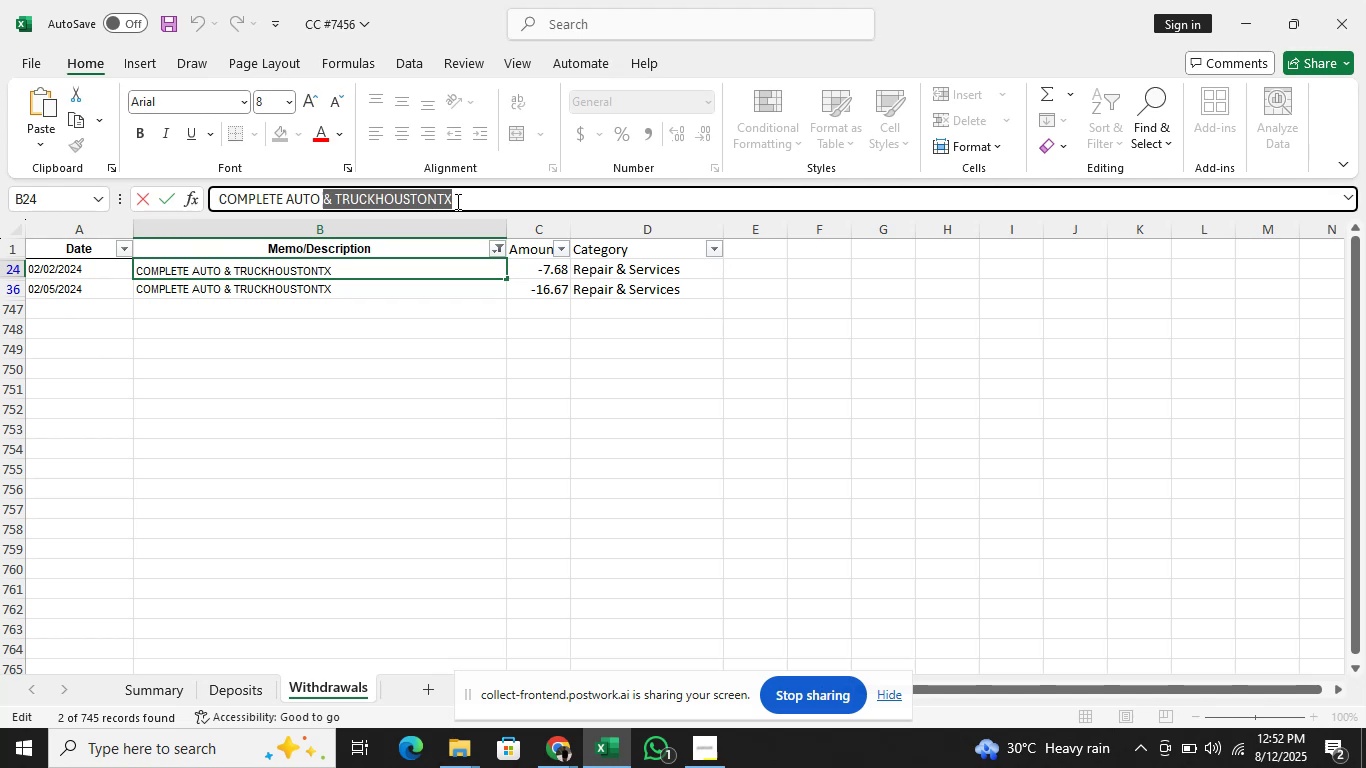 
key(Shift+ArrowLeft)
 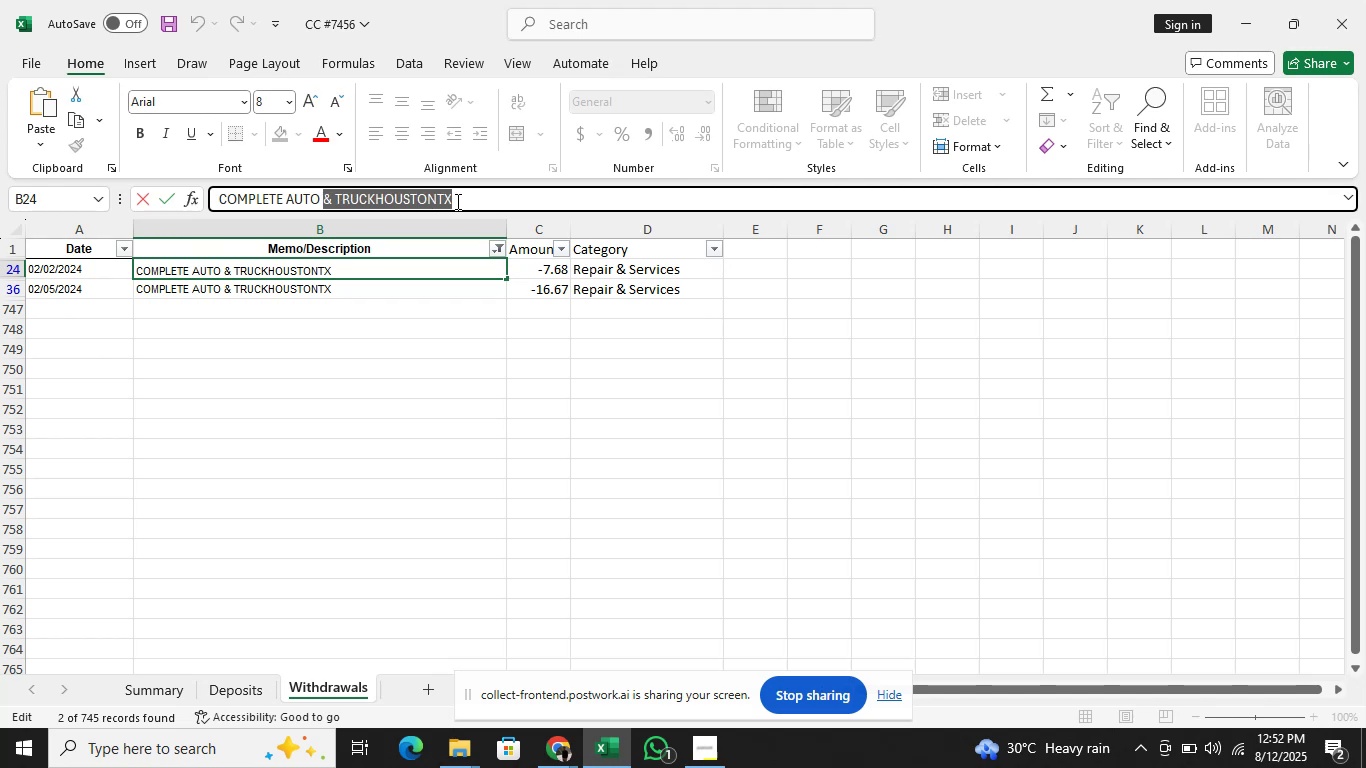 
key(Shift+ArrowLeft)
 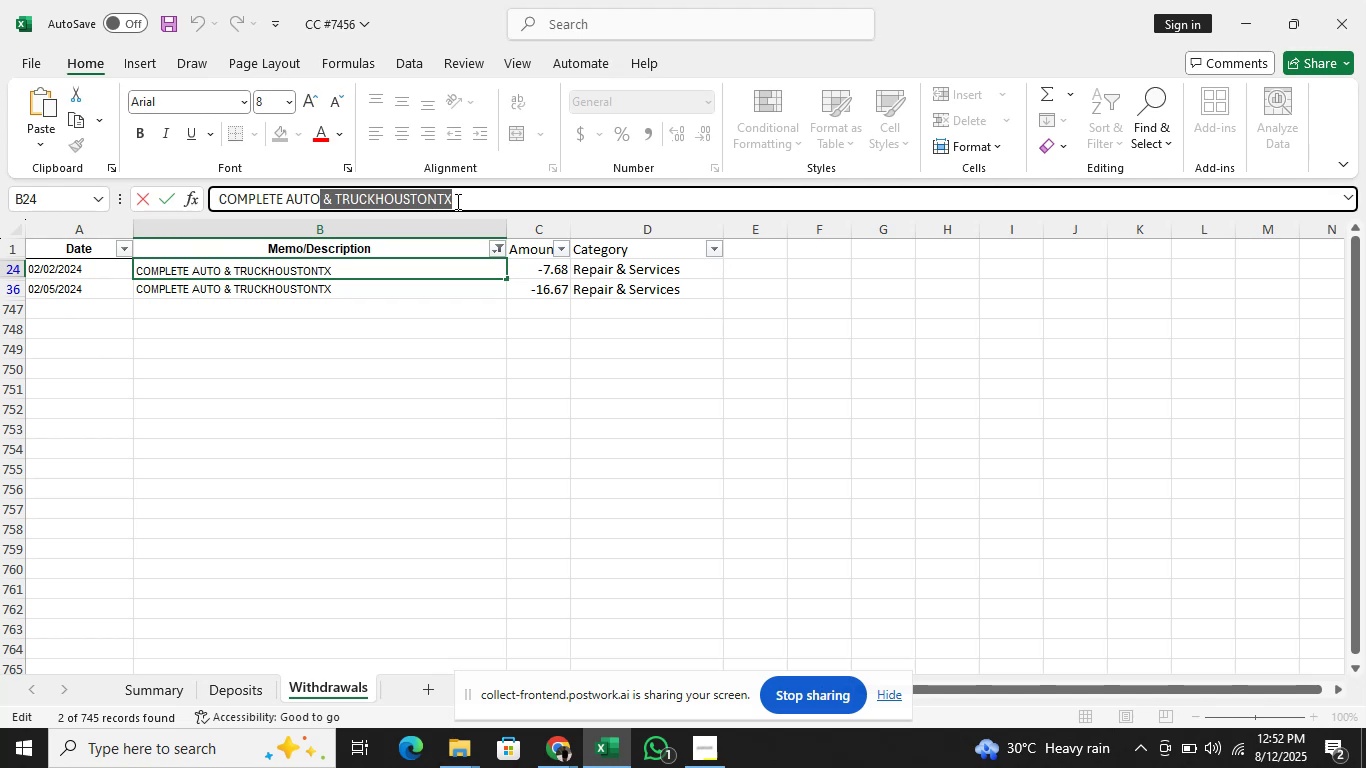 
key(Shift+ArrowLeft)
 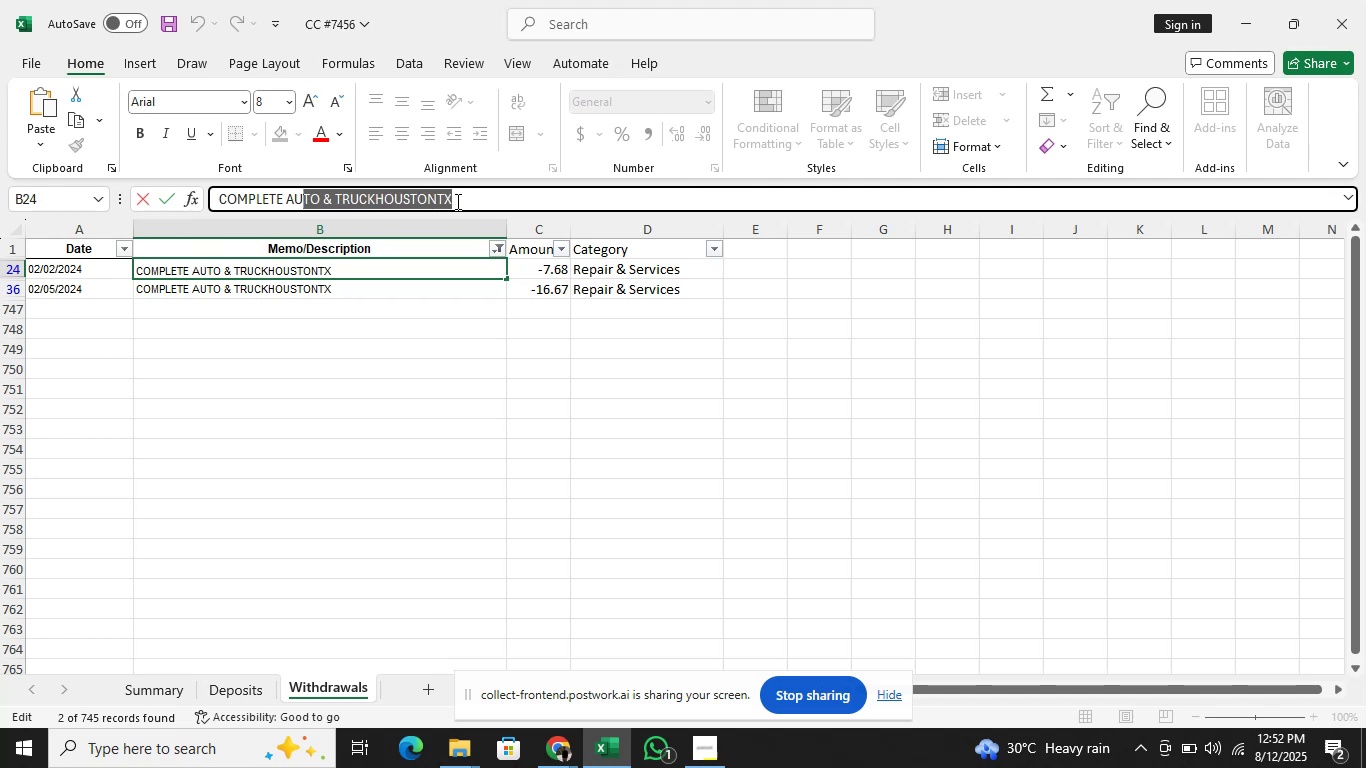 
key(Shift+ArrowLeft)
 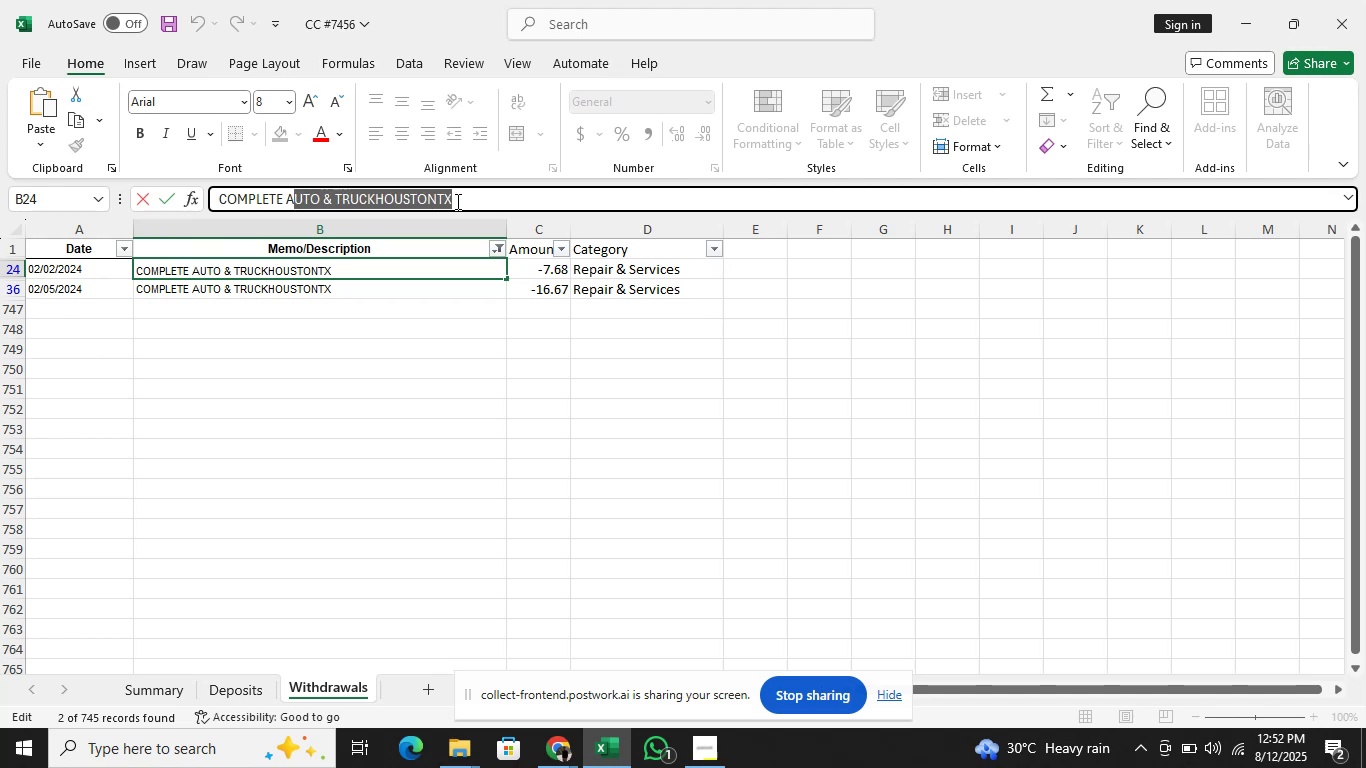 
key(Shift+ArrowLeft)
 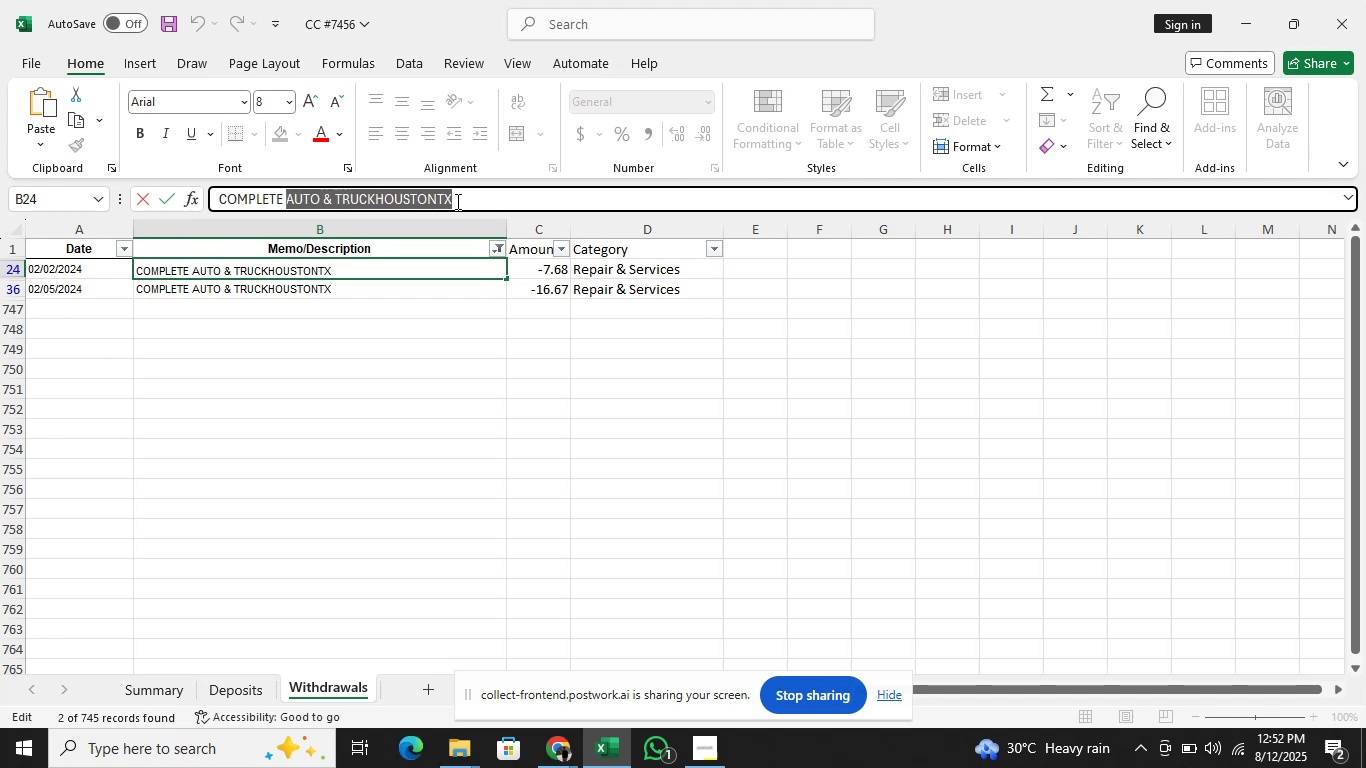 
key(Control+C)
 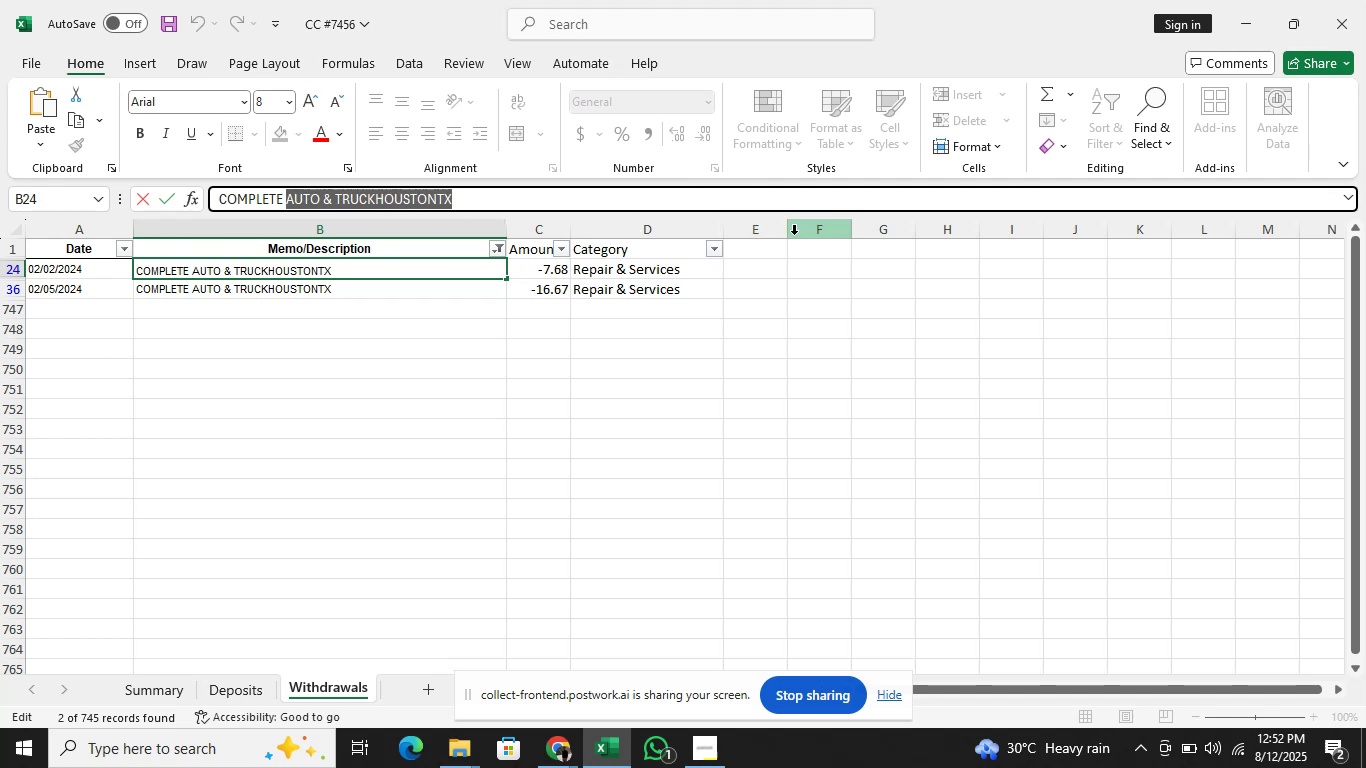 
left_click([766, 255])
 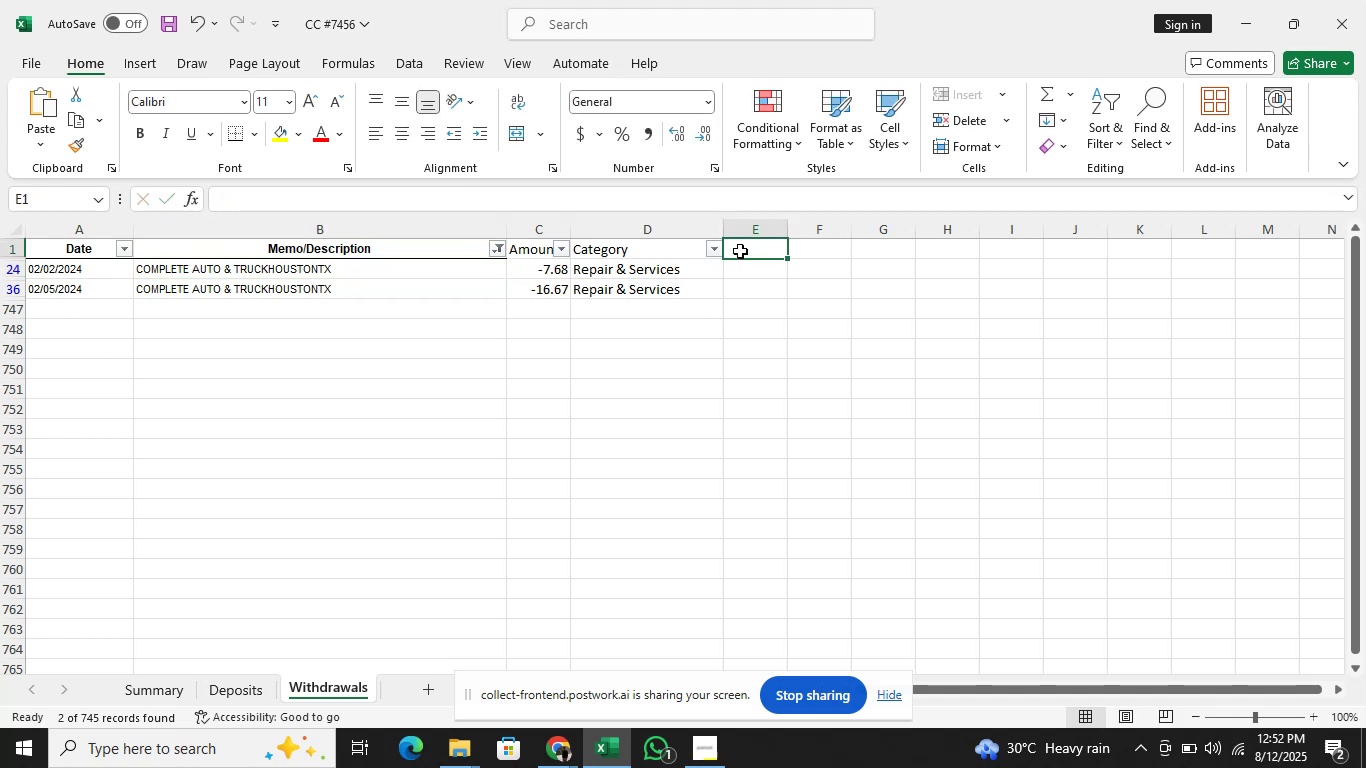 
type(Payee)
 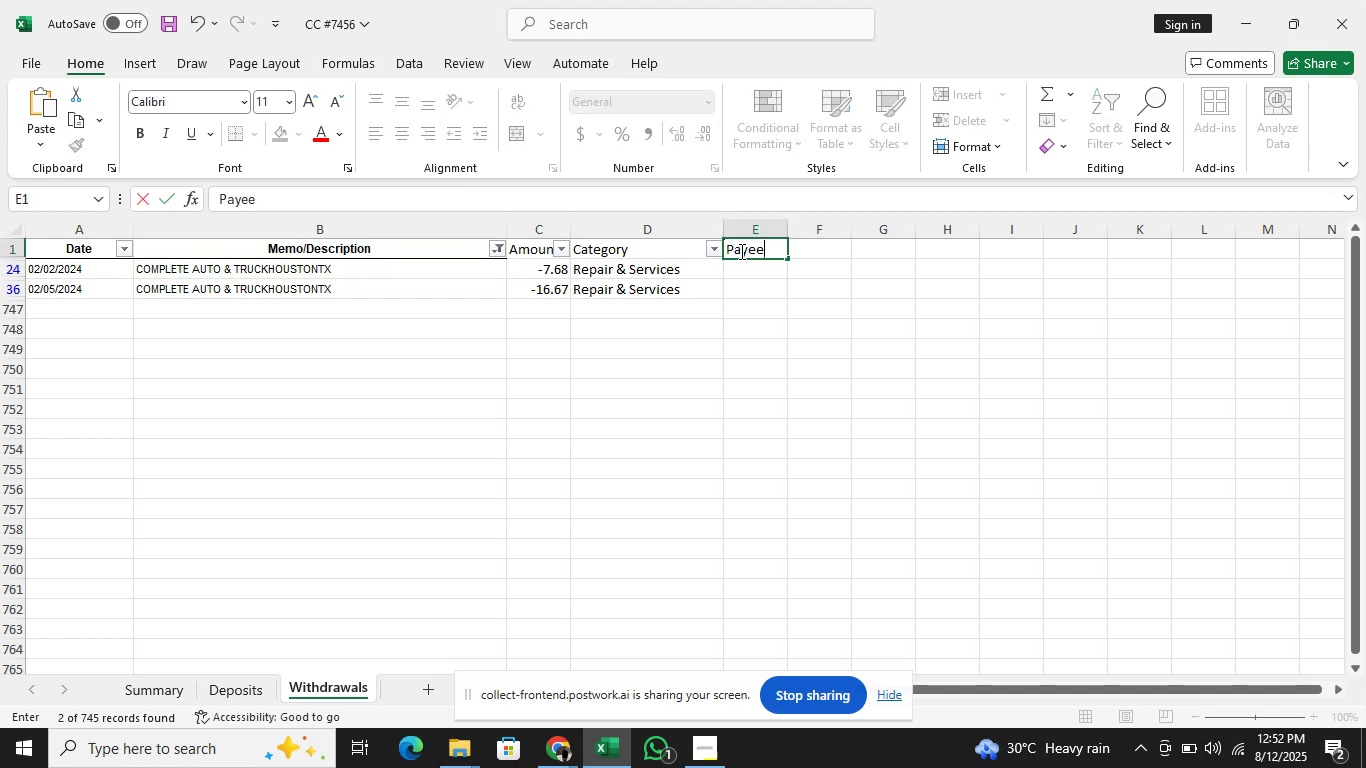 
key(Enter)
 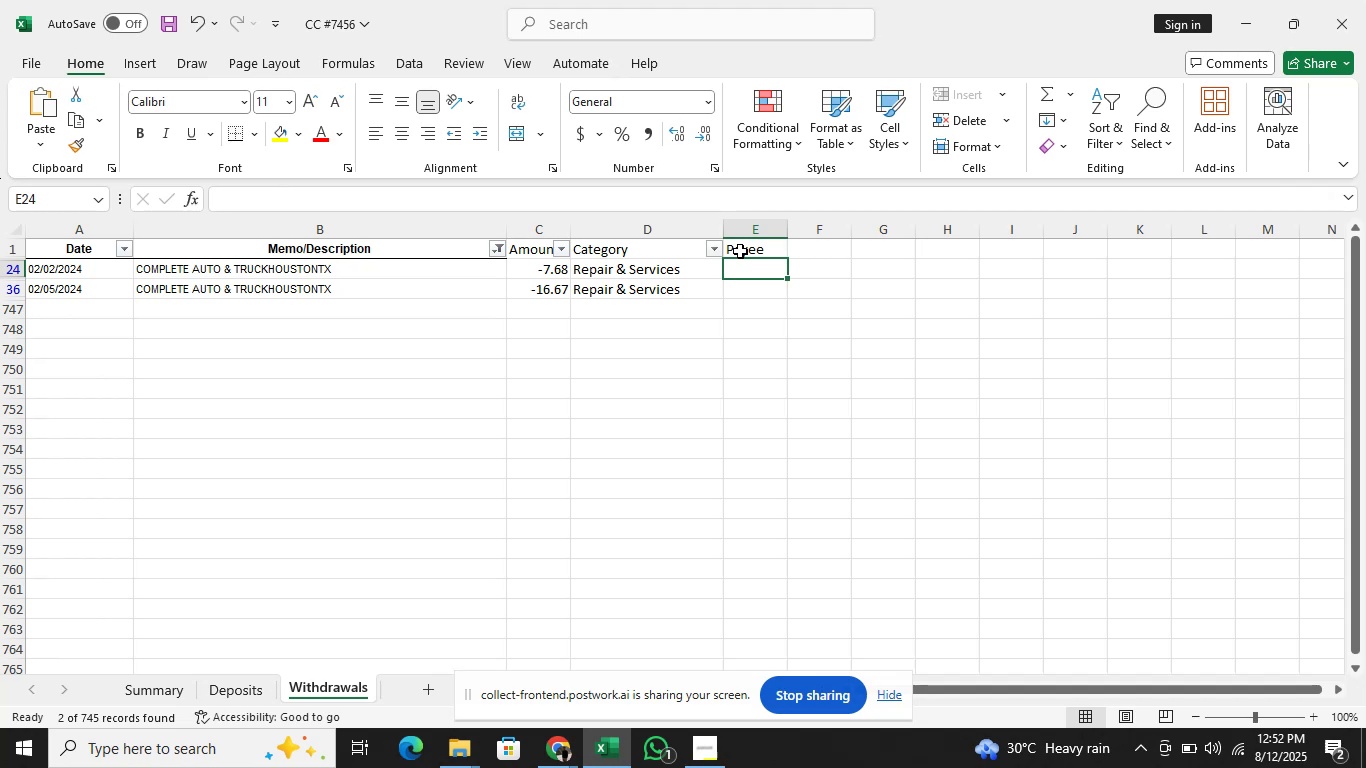 
key(Control+V)
 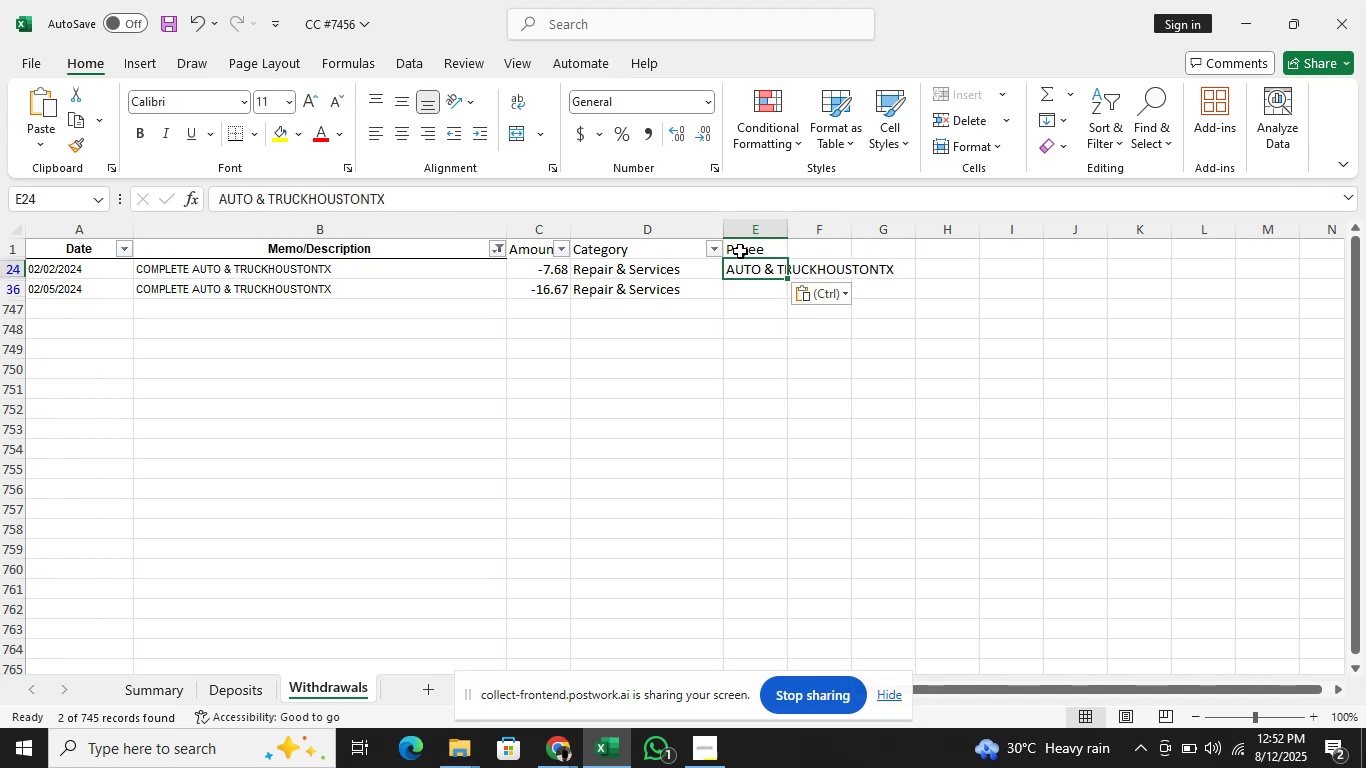 
key(Shift+ArrowDown)
 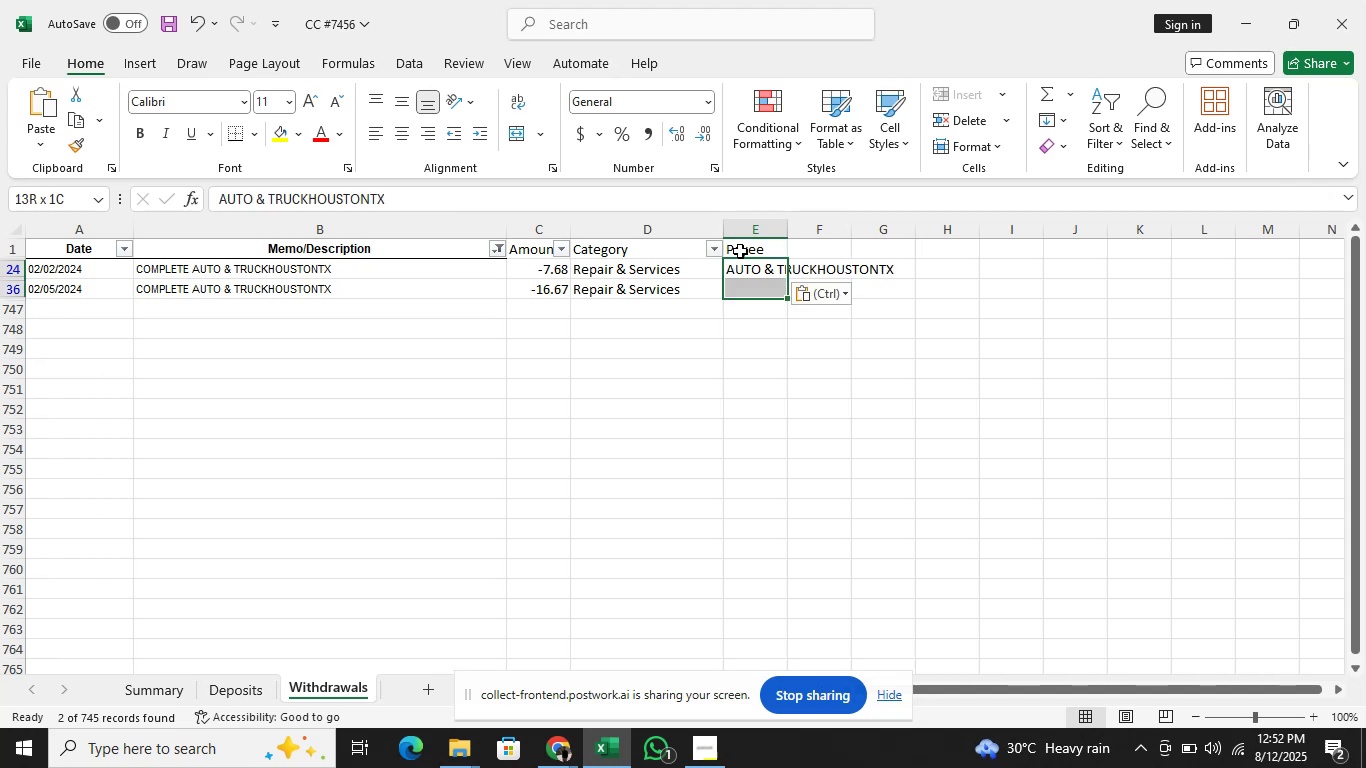 
key(Control+D)
 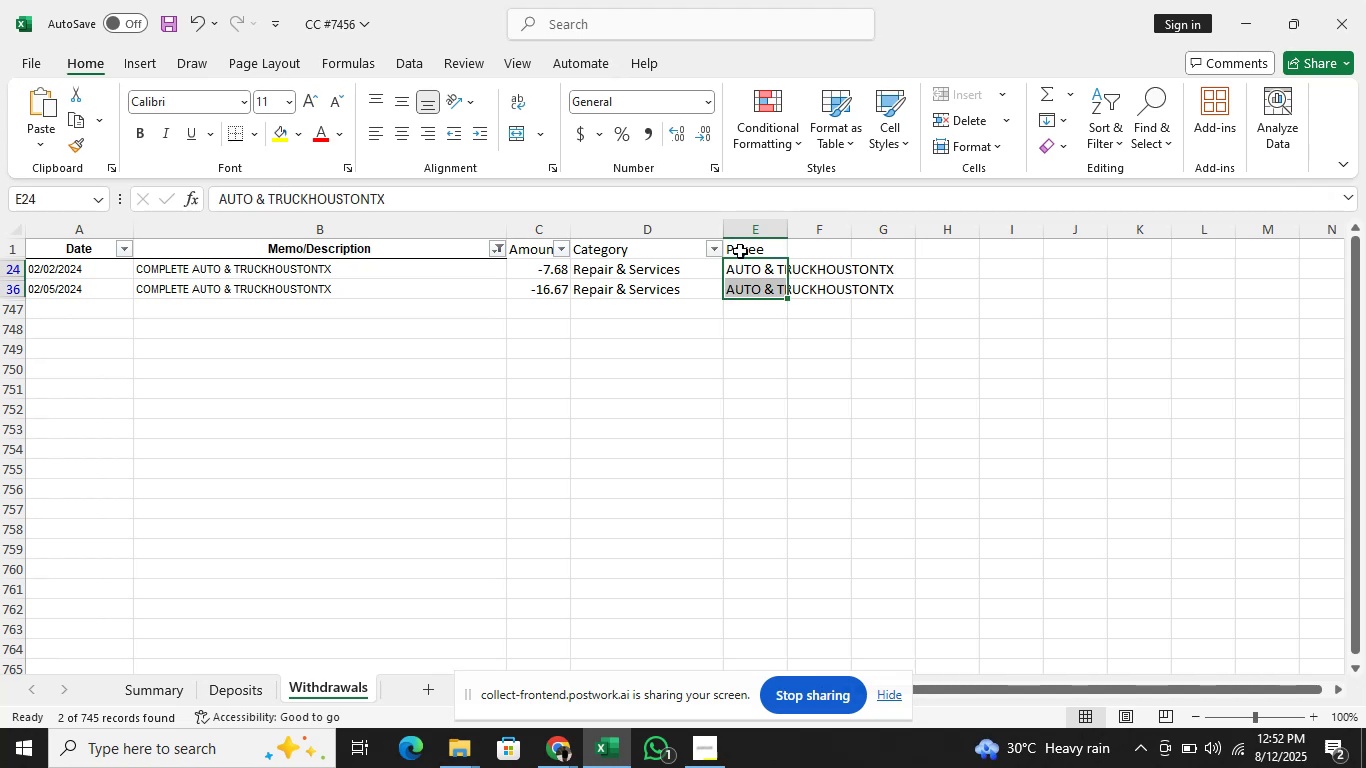 
key(ArrowUp)
 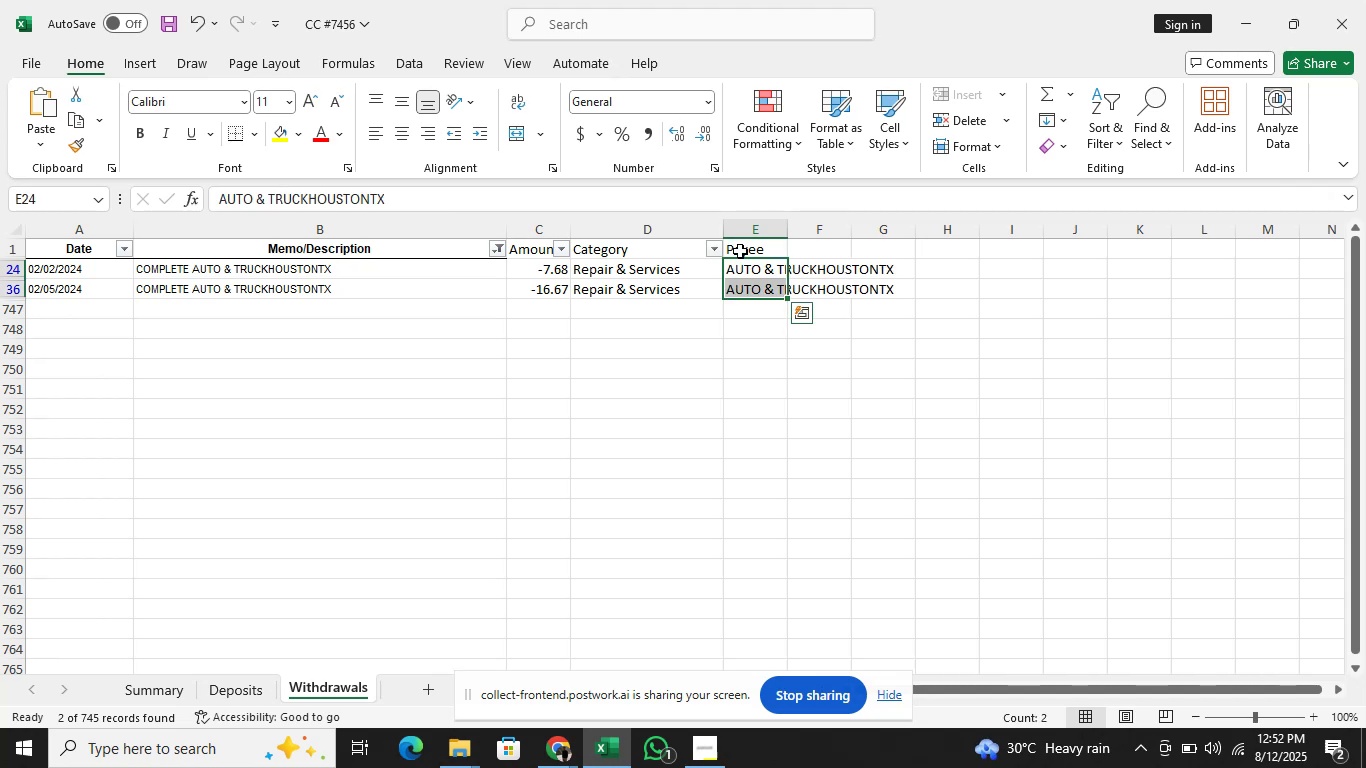 
key(ArrowUp)
 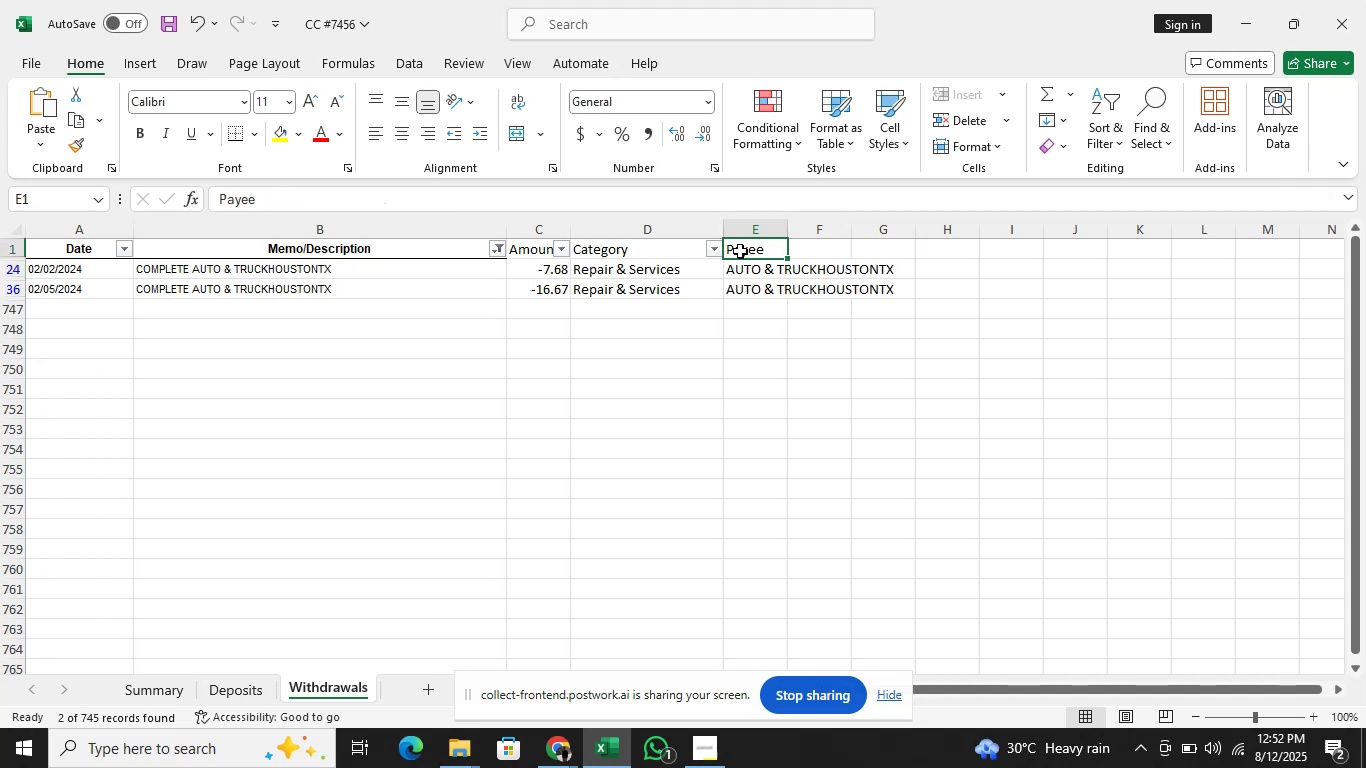 
key(ArrowLeft)
 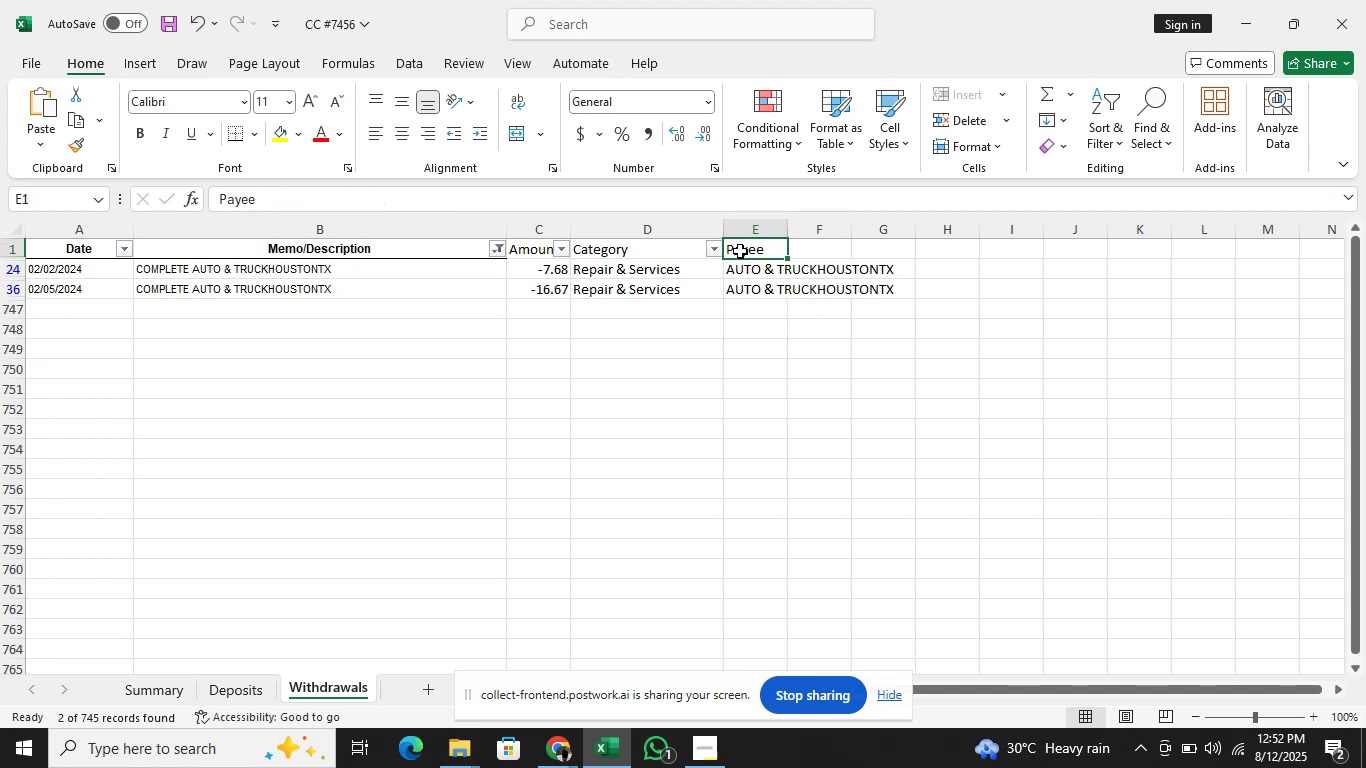 
key(ArrowLeft)
 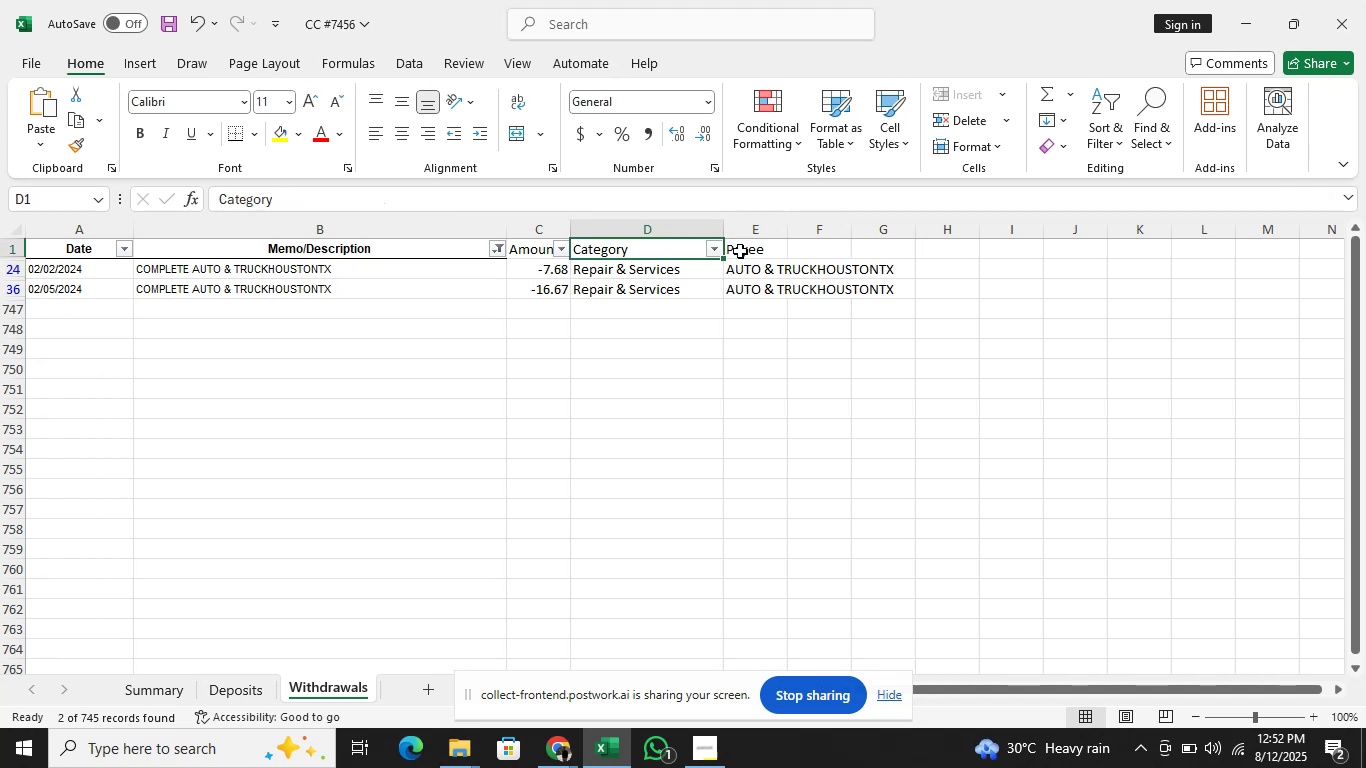 
key(ArrowLeft)
 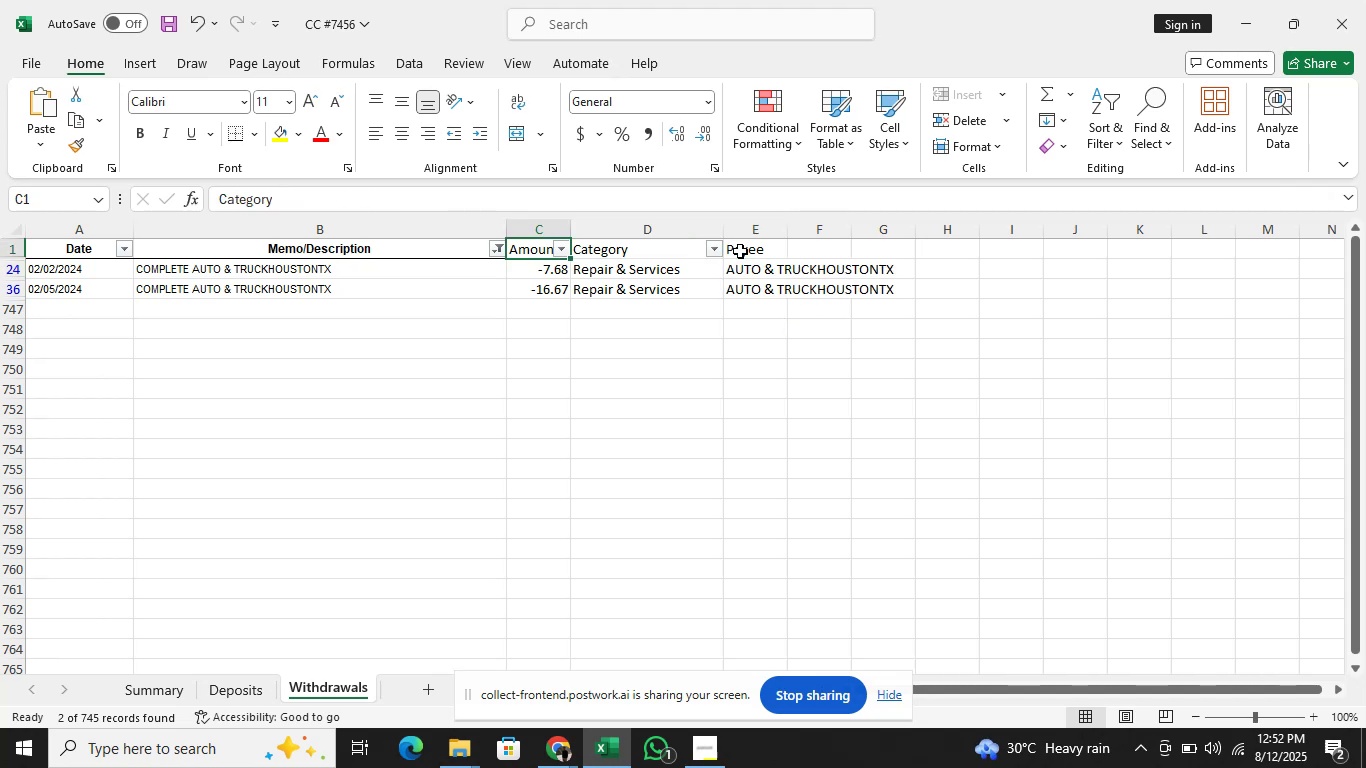 
key(ArrowLeft)
 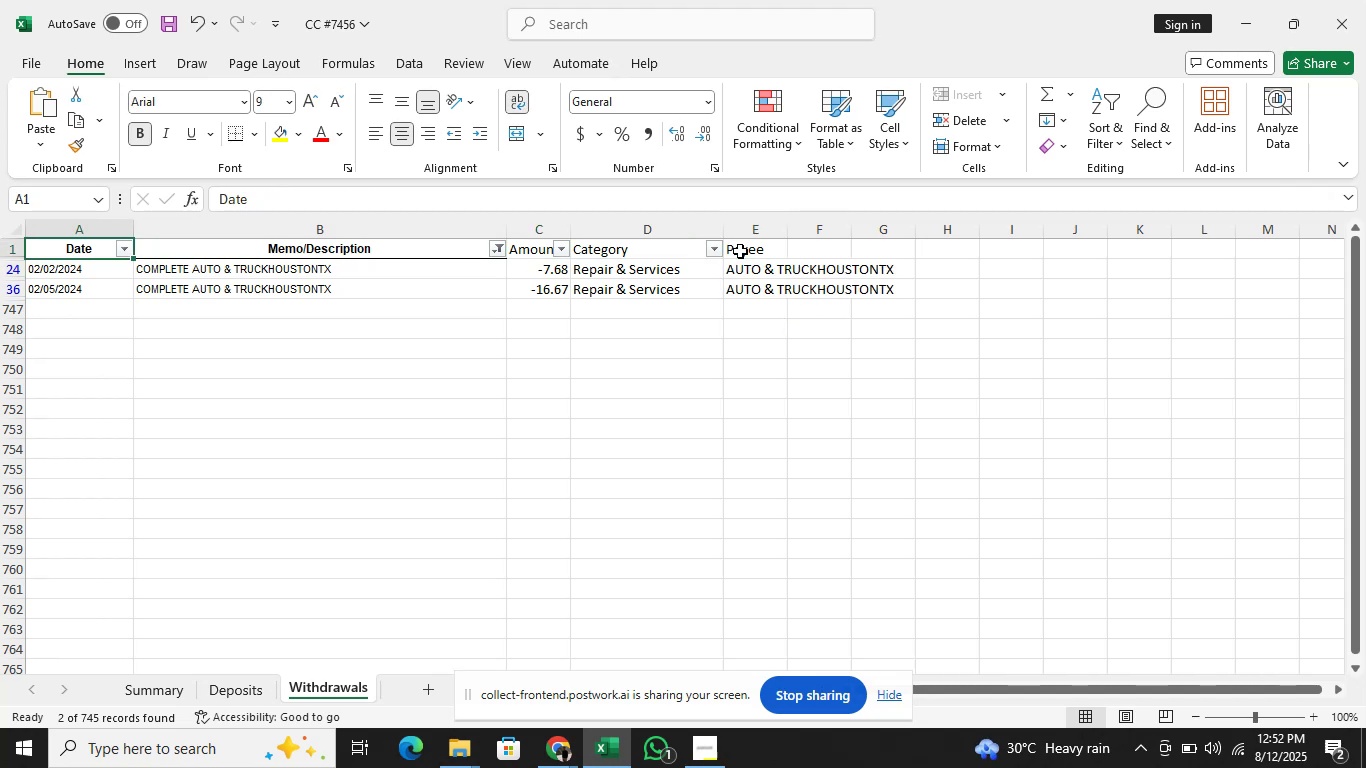 
key(Control+Shift+ShiftLeft)
 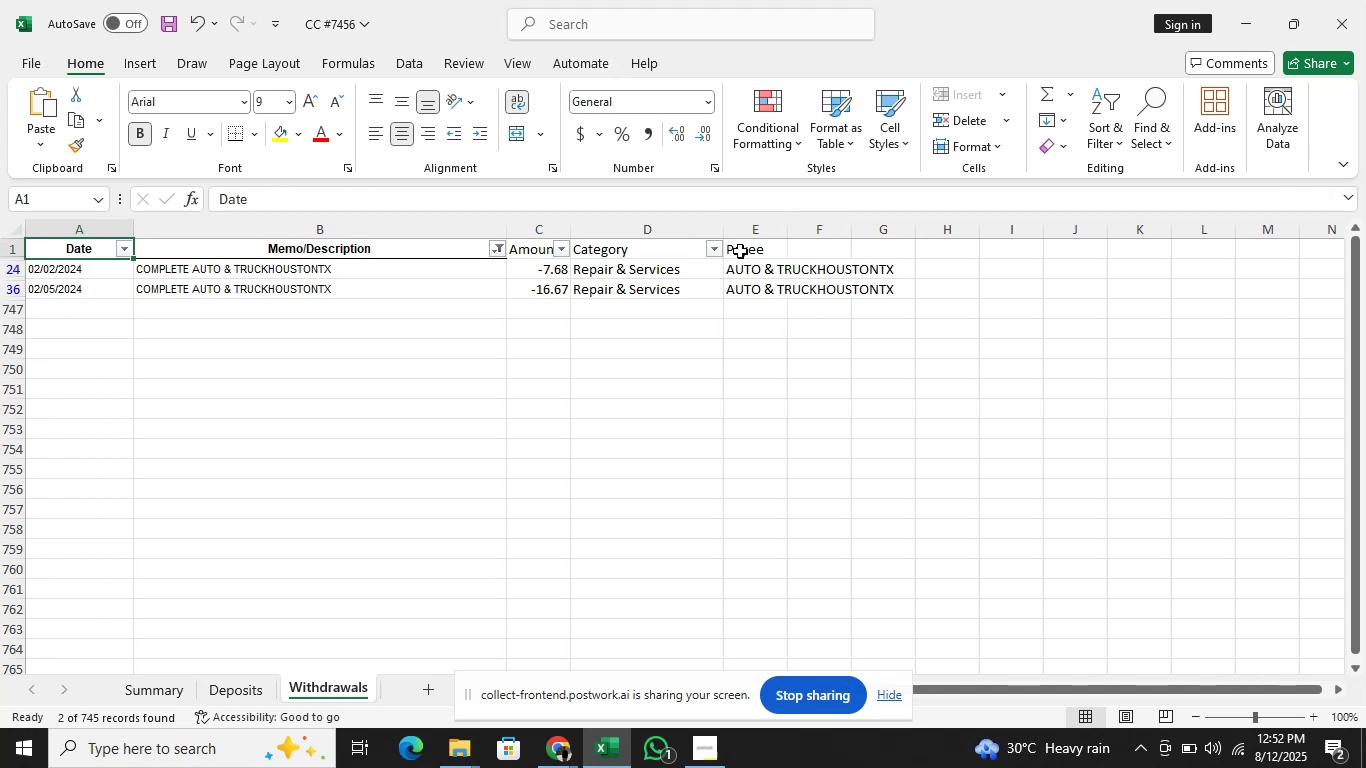 
key(Control+Shift+L)
 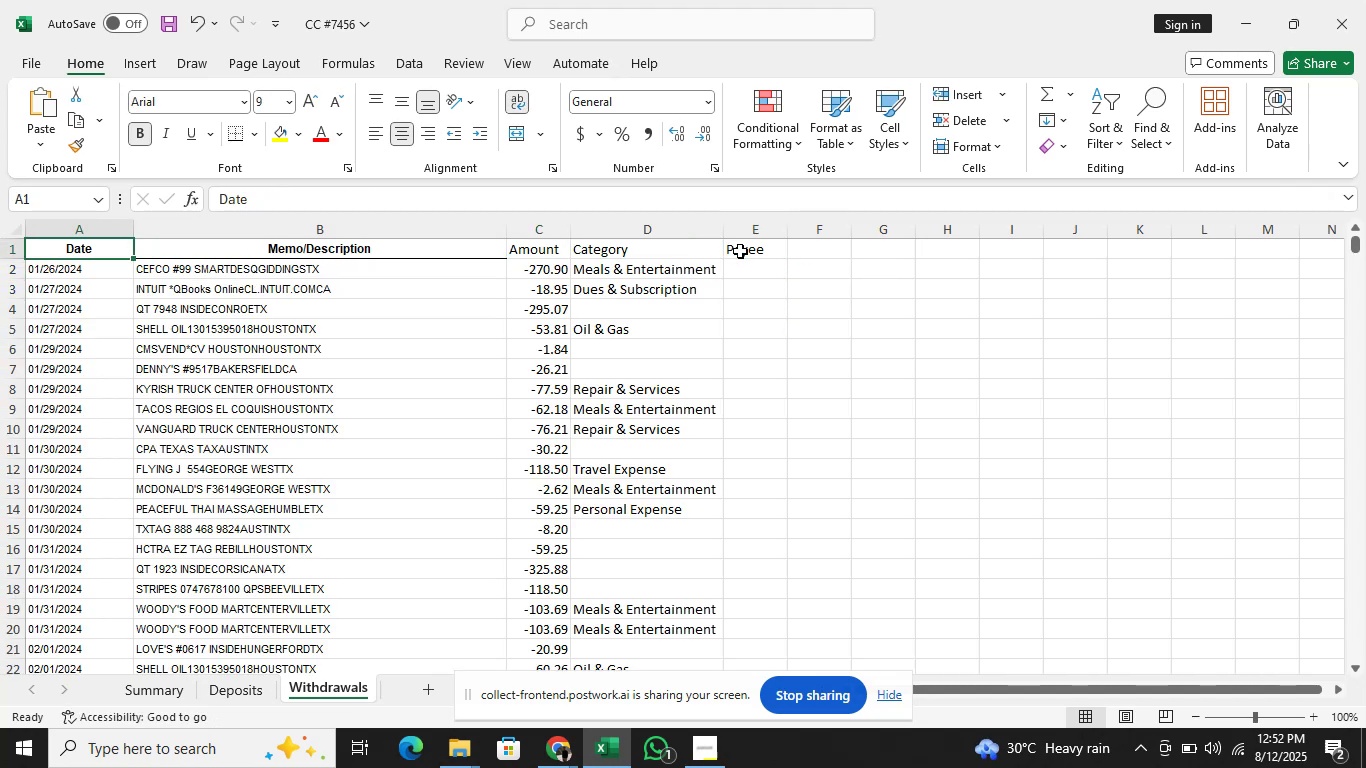 
key(Control+Shift+L)
 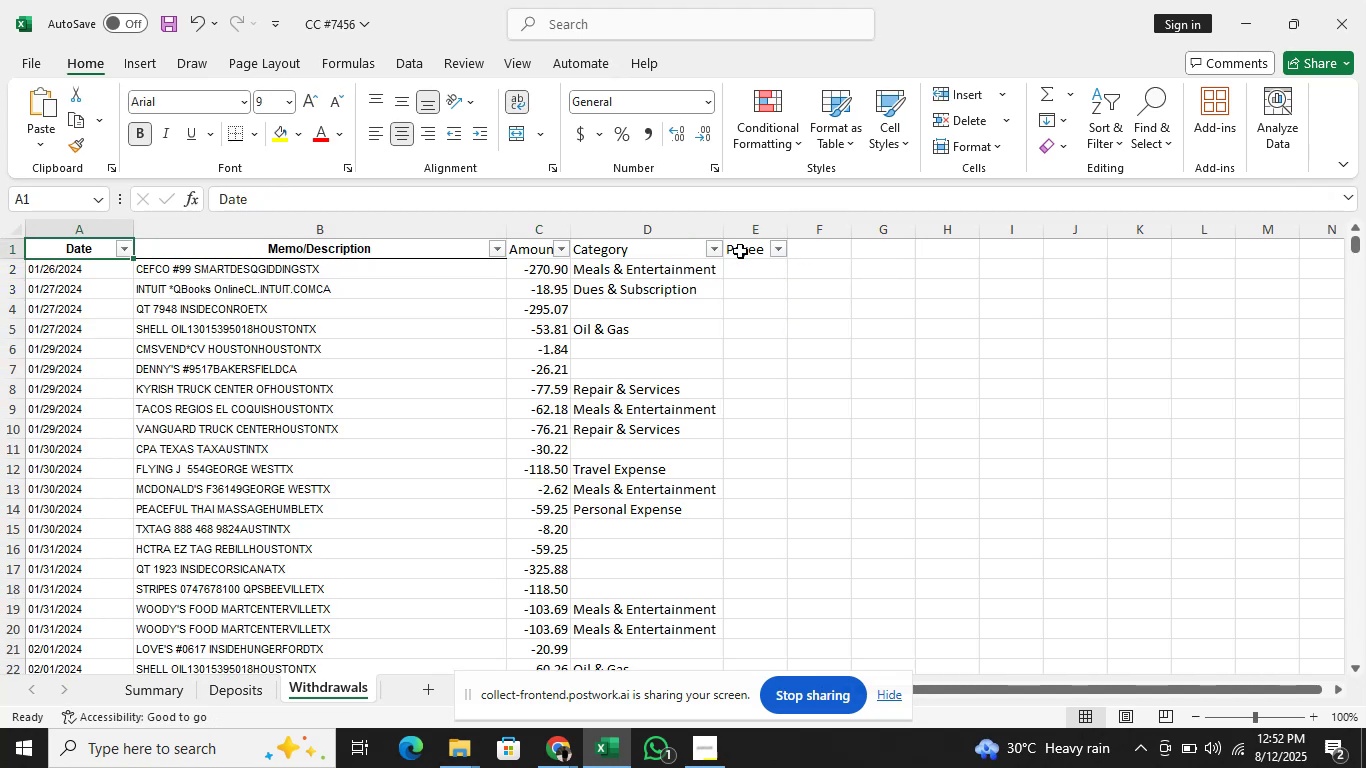 
key(ArrowRight)
 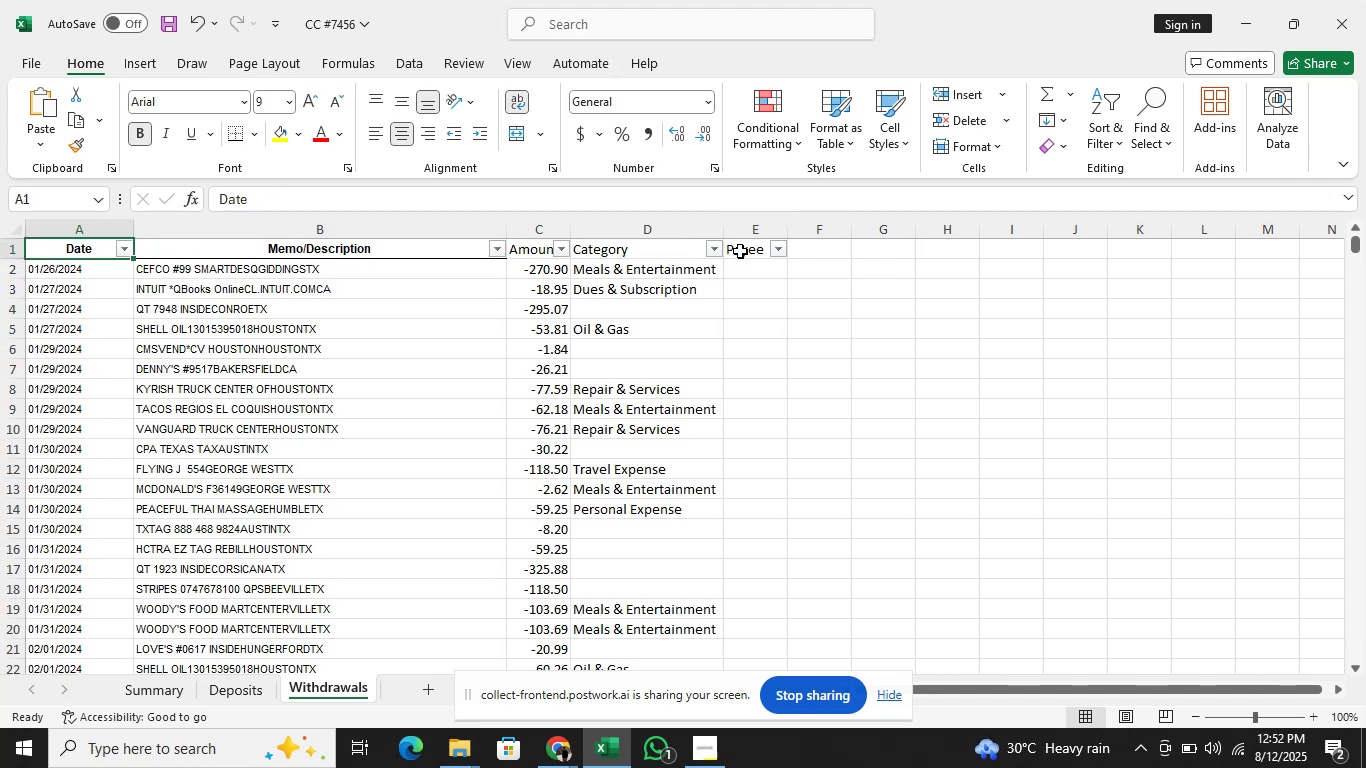 
key(ArrowRight)
 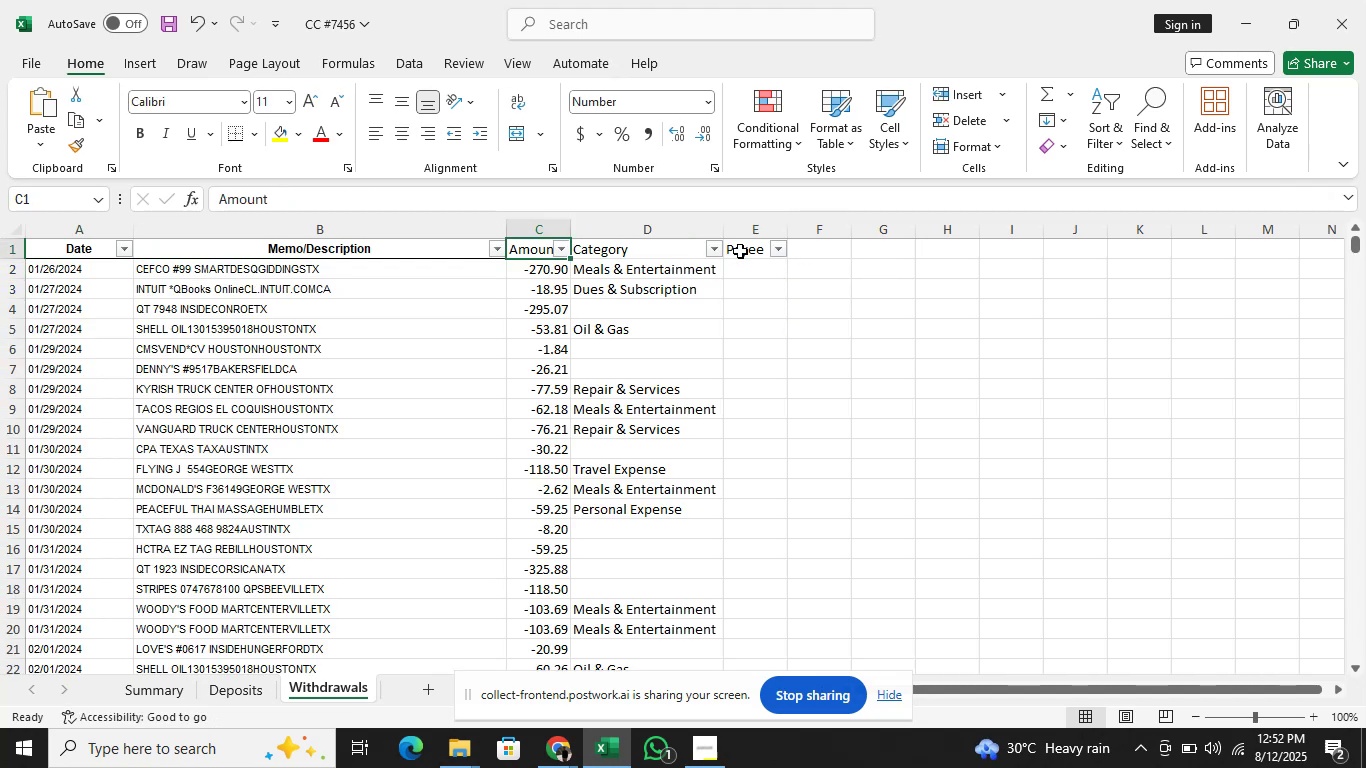 
key(ArrowRight)
 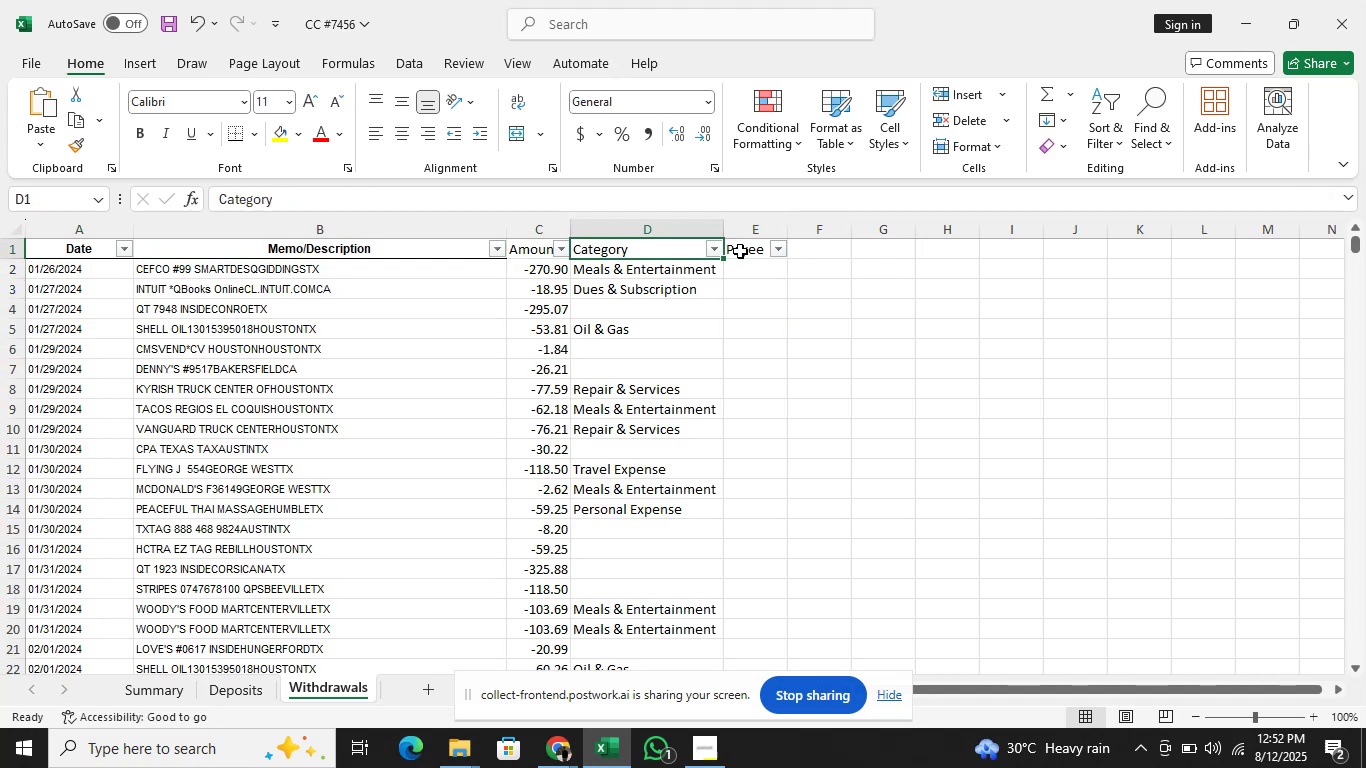 
key(ArrowRight)
 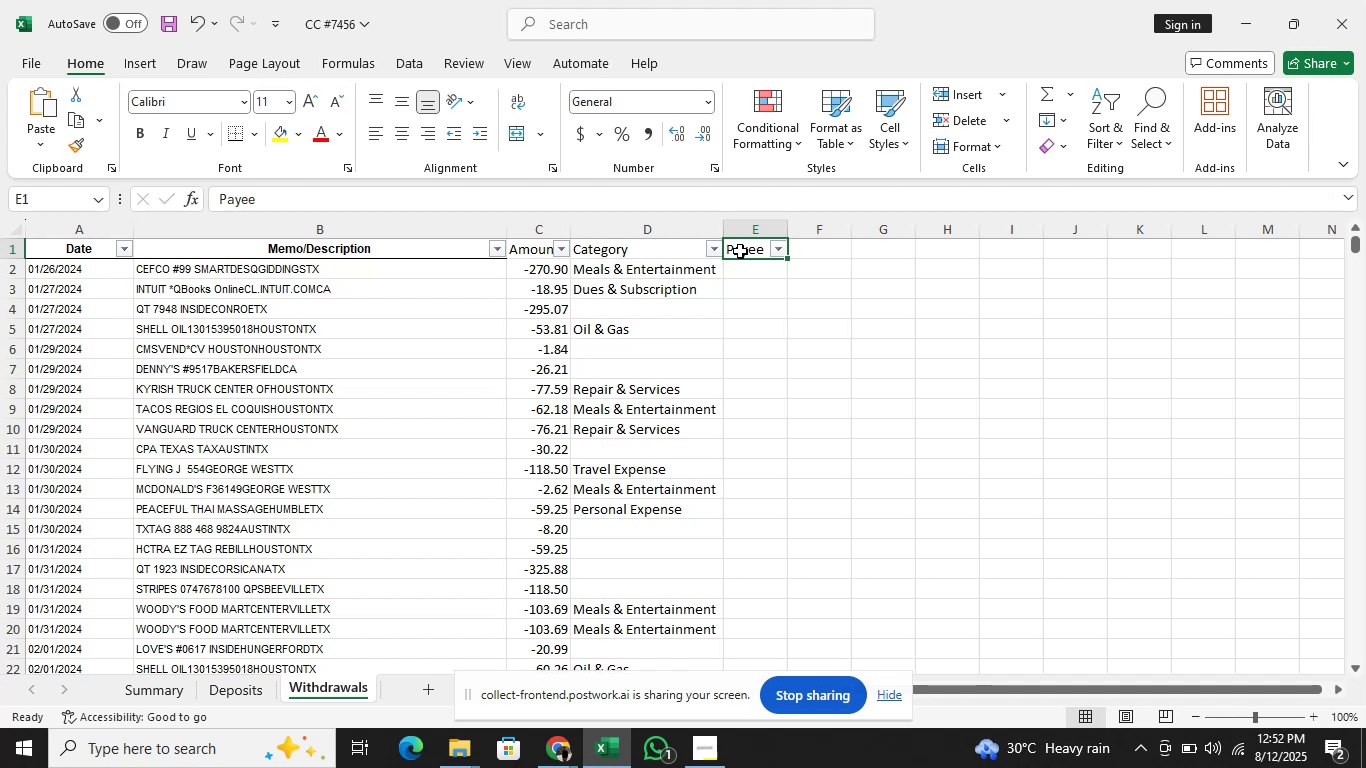 
key(ArrowLeft)
 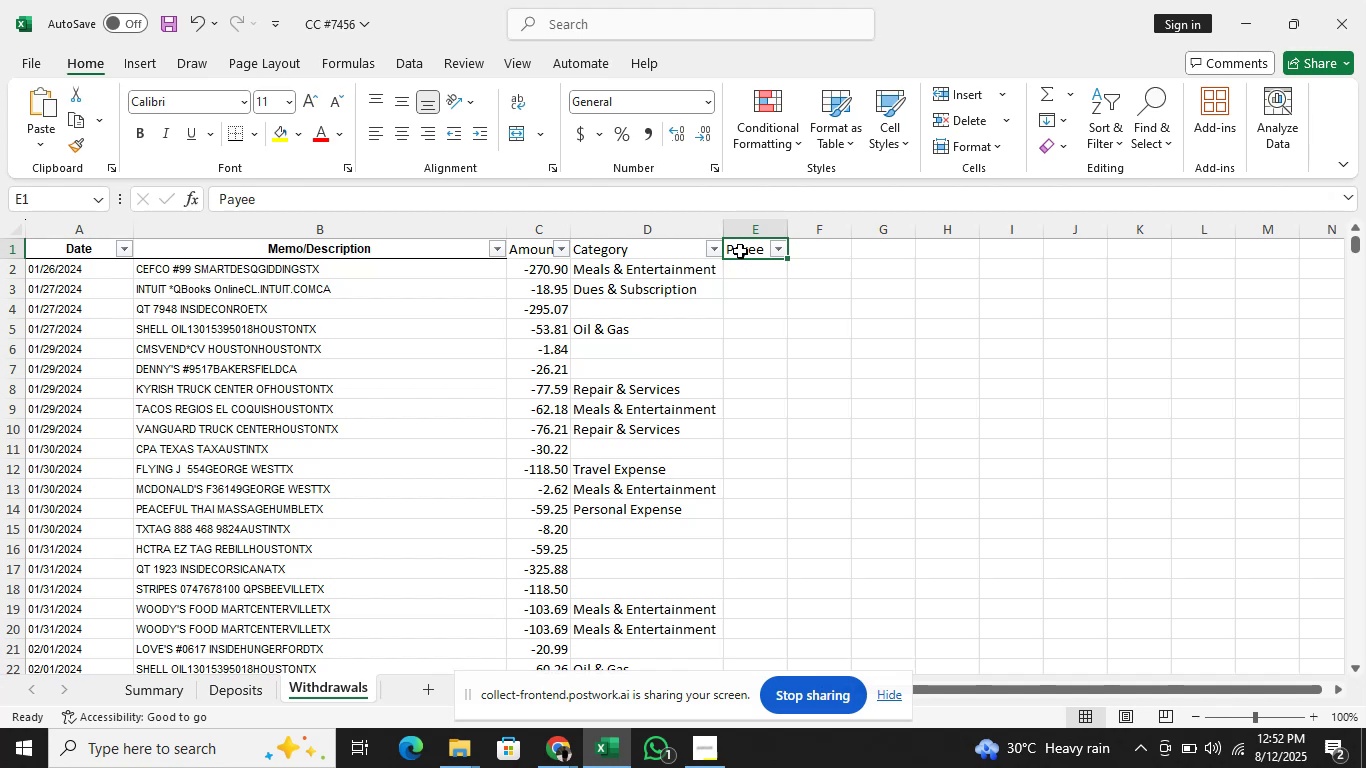 
key(ArrowLeft)
 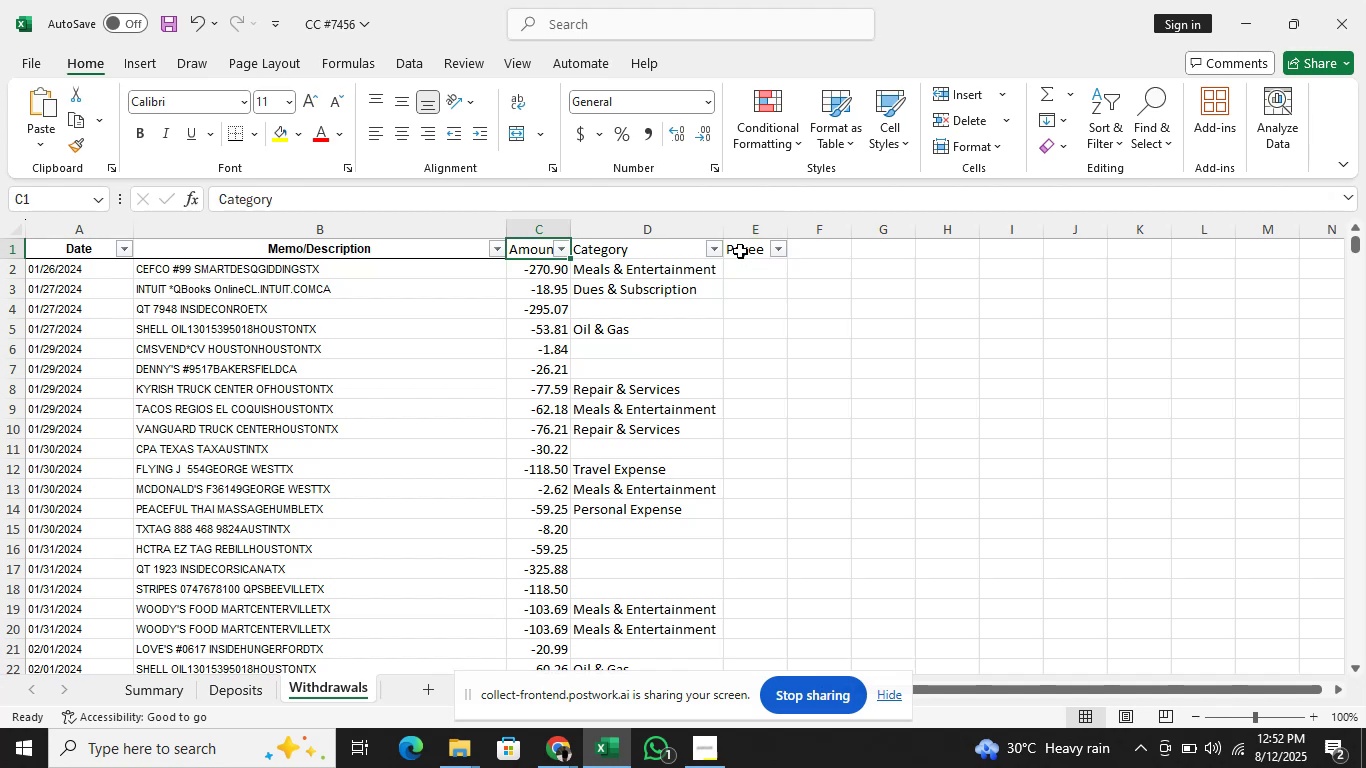 
key(ArrowLeft)
 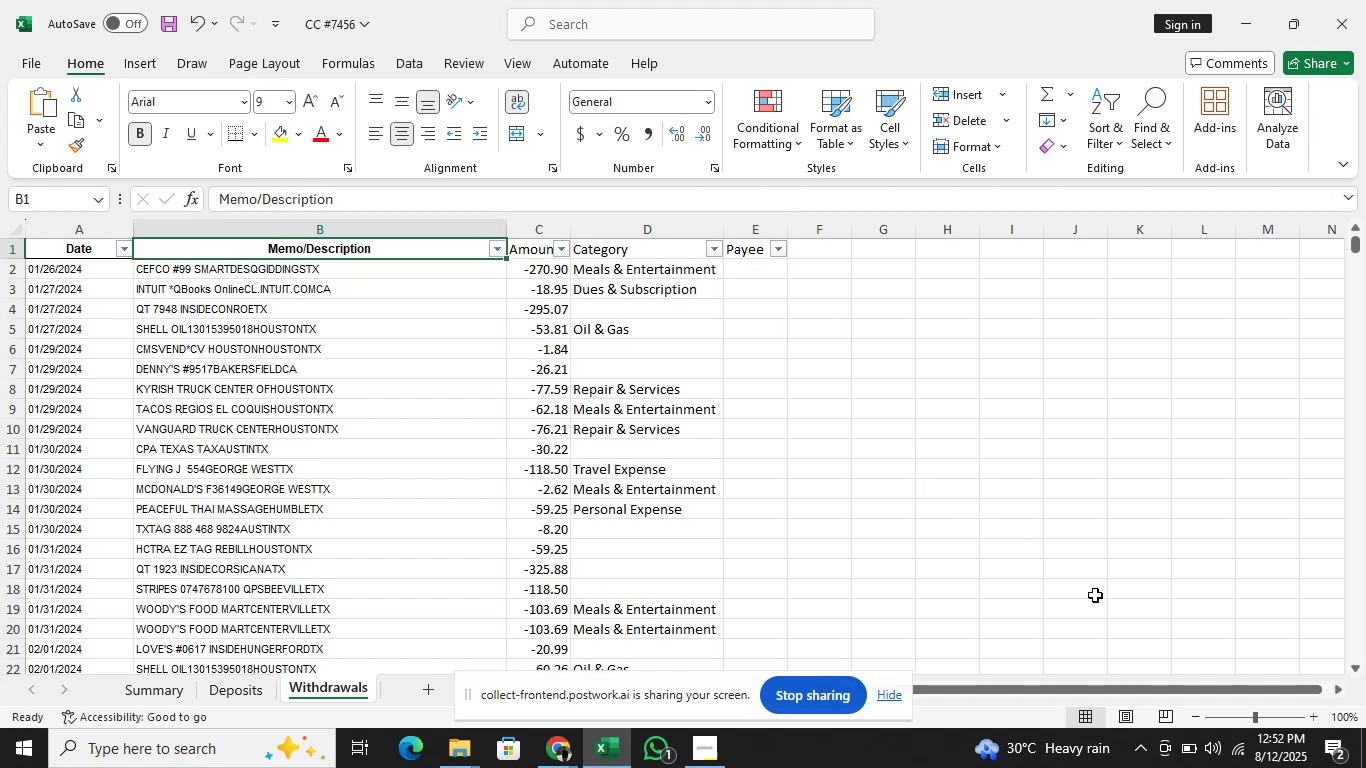 
wait(5.03)
 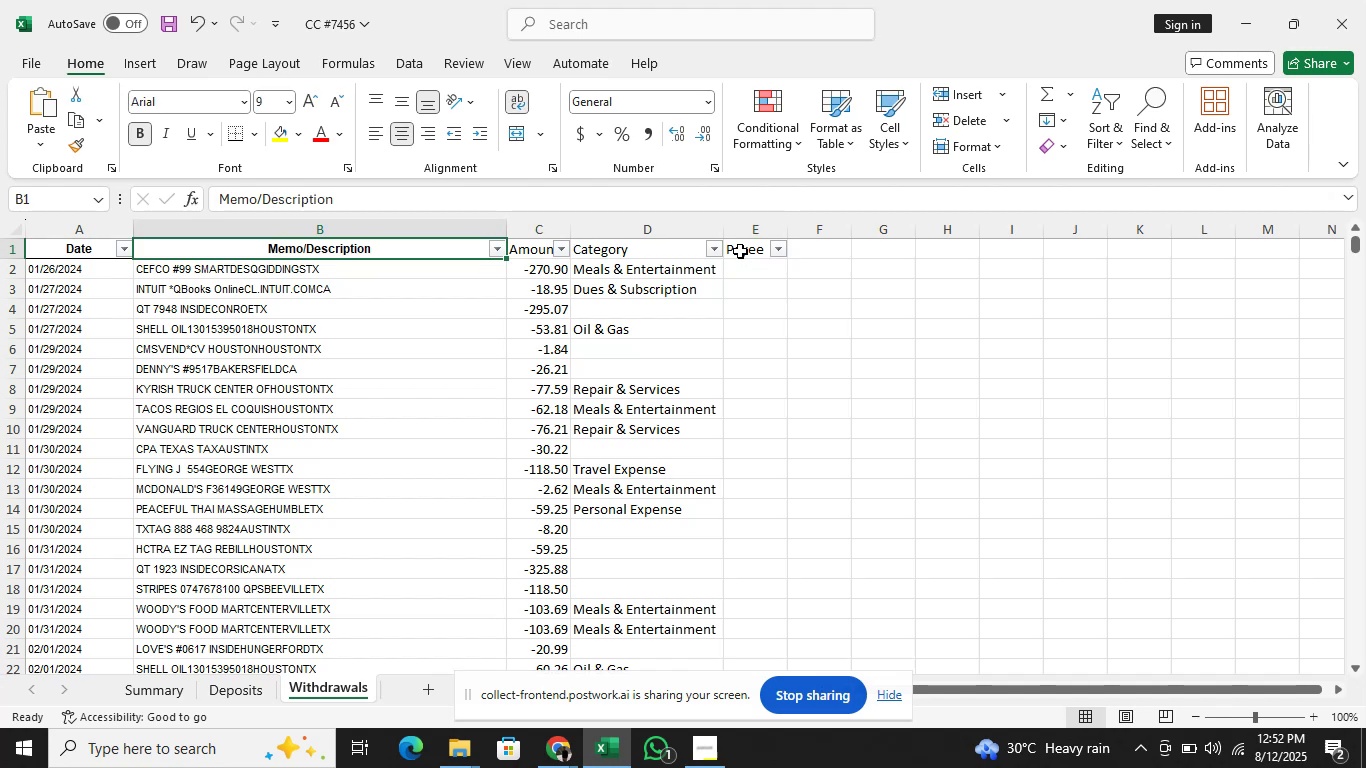 
left_click([1362, 661])
 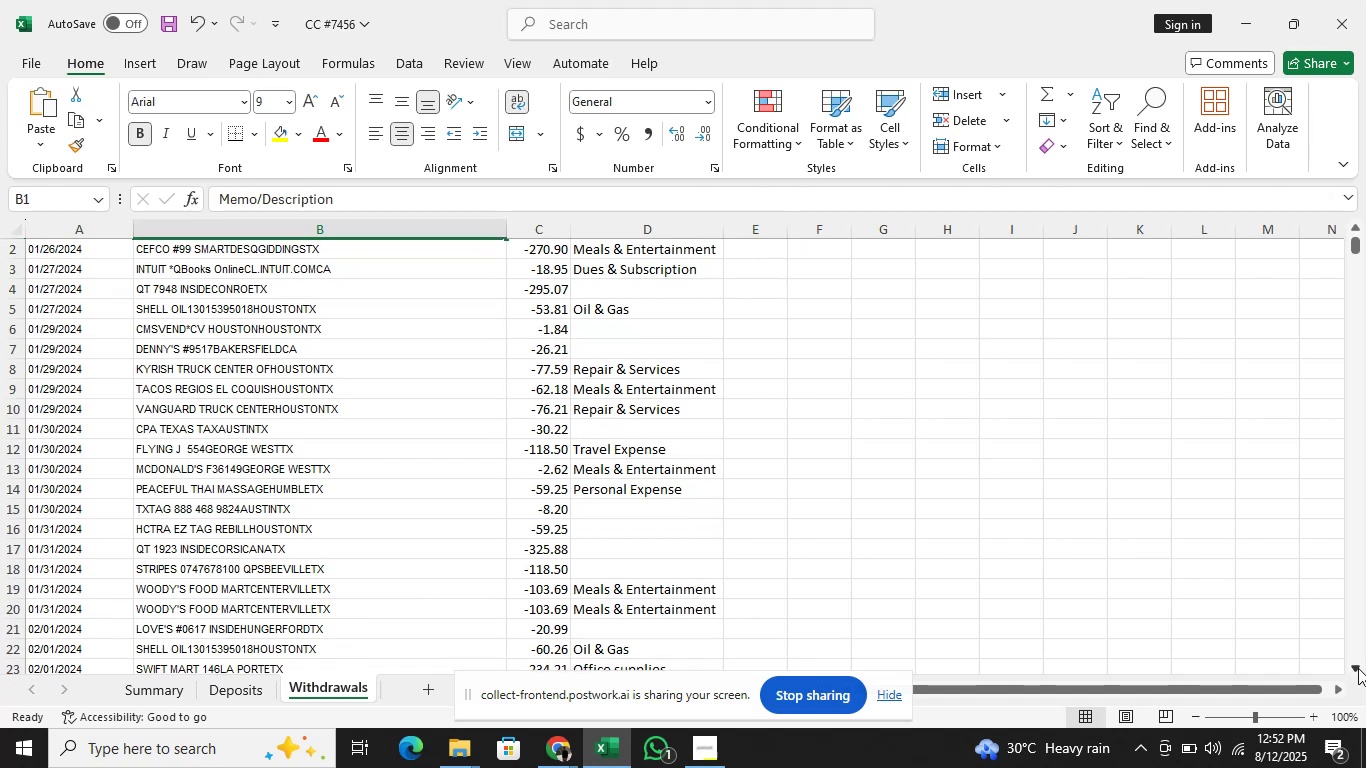 
double_click([1358, 668])
 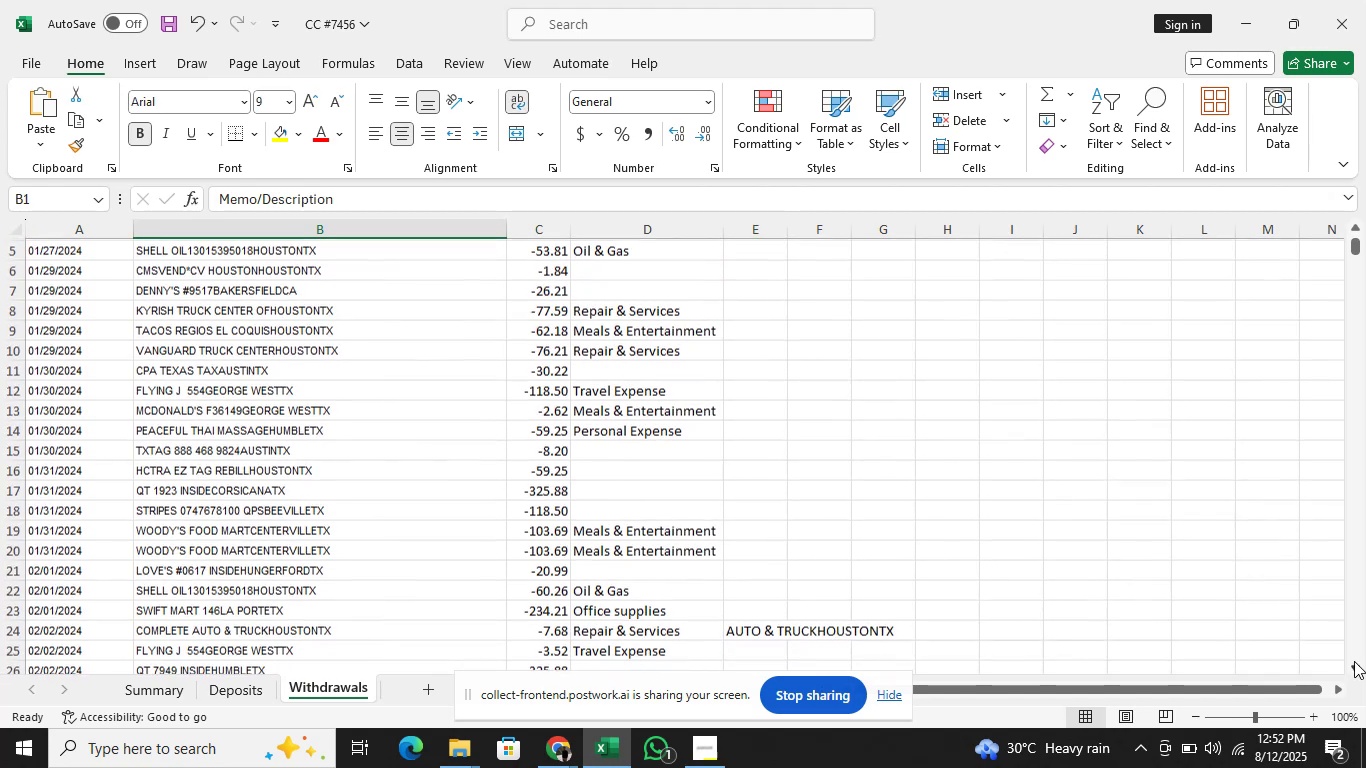 
triple_click([1353, 658])
 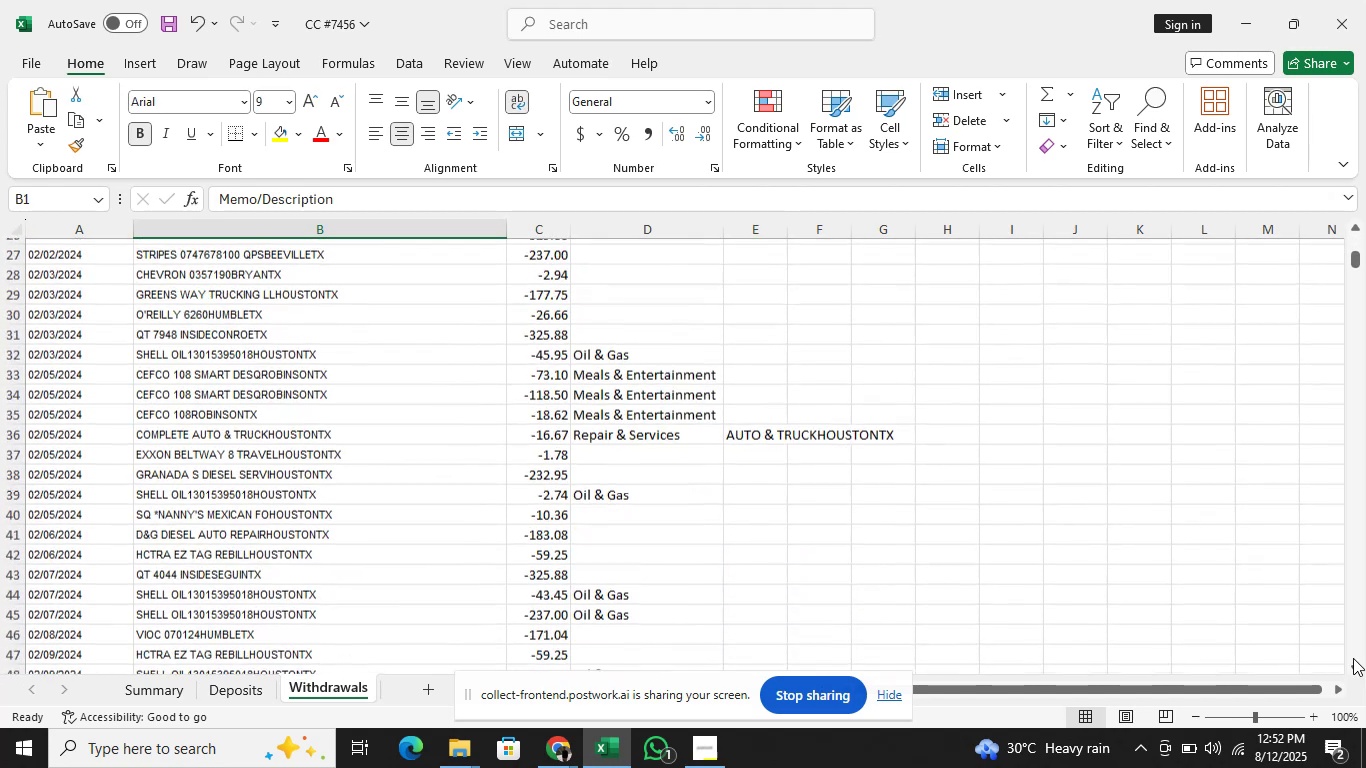 
triple_click([1353, 658])
 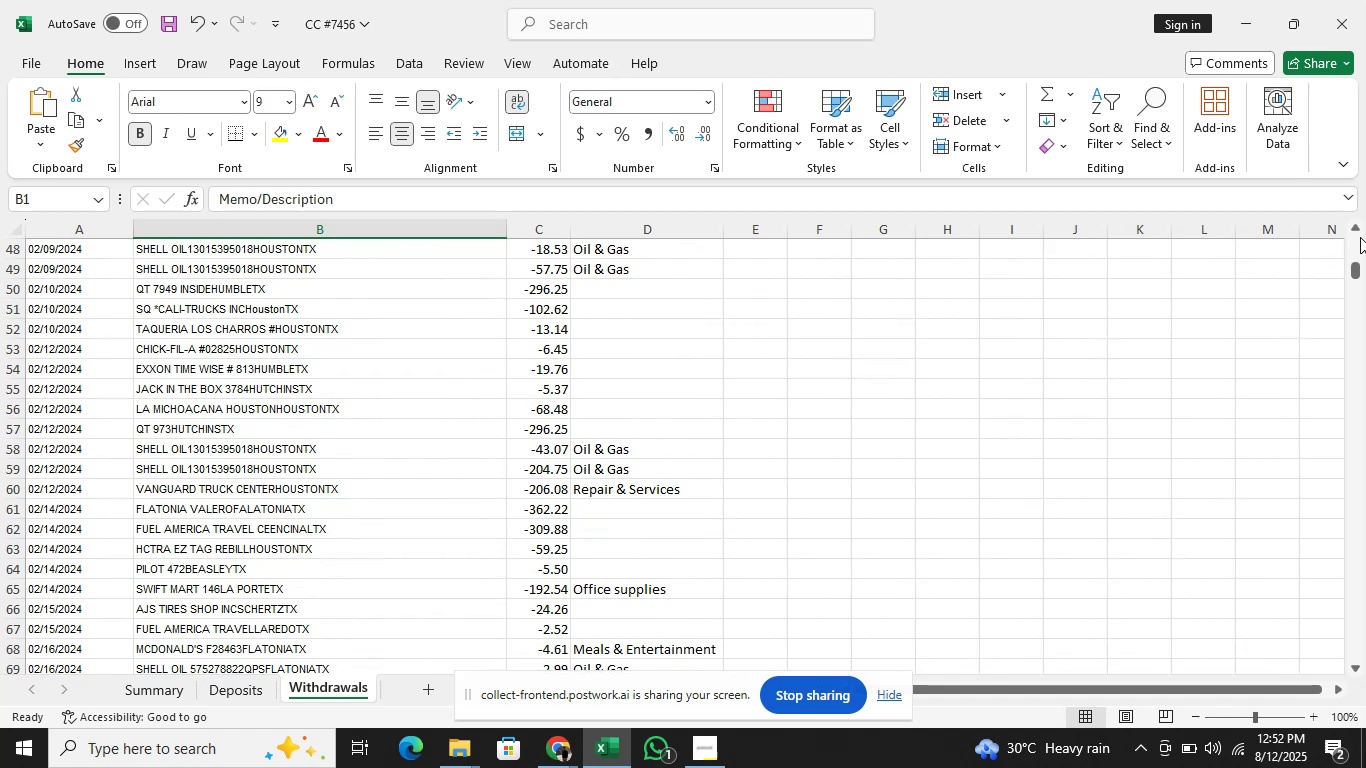 
double_click([1360, 233])
 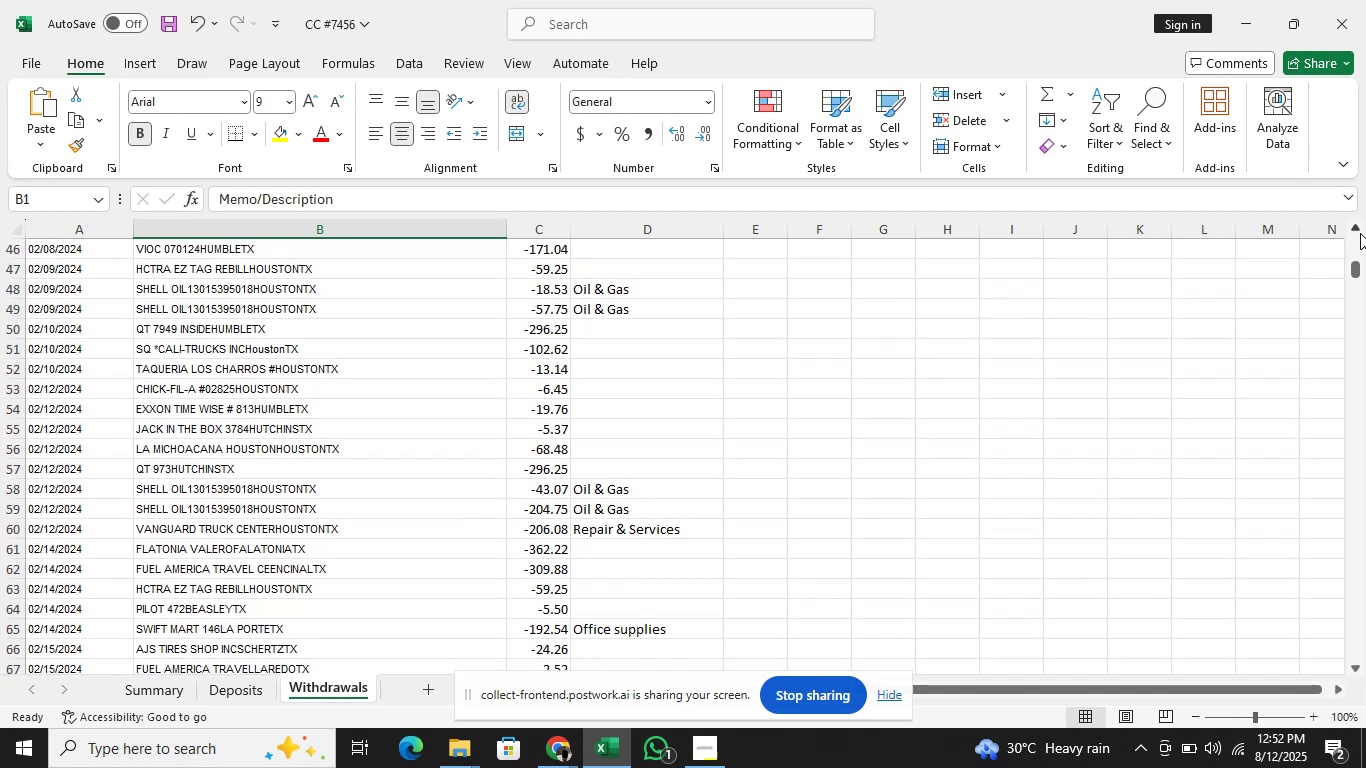 
triple_click([1359, 232])
 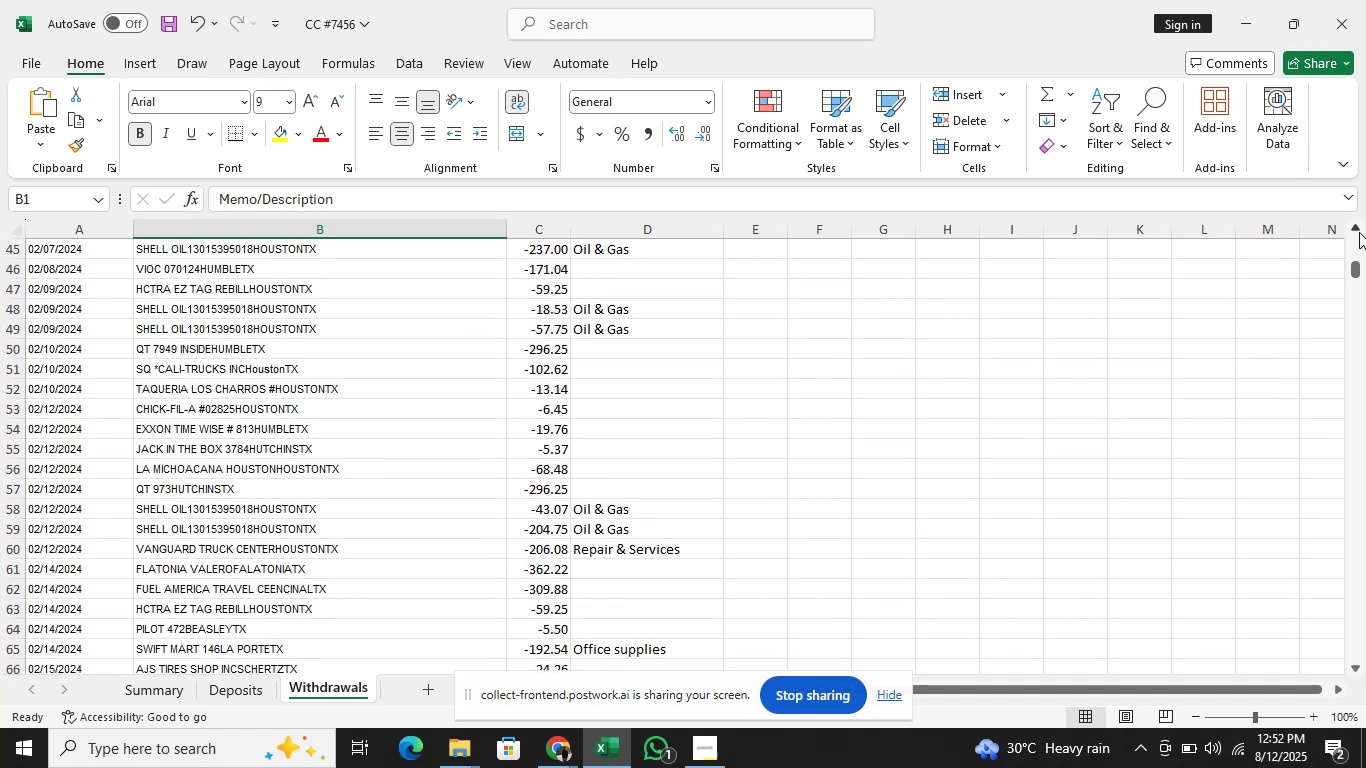 
triple_click([1359, 232])
 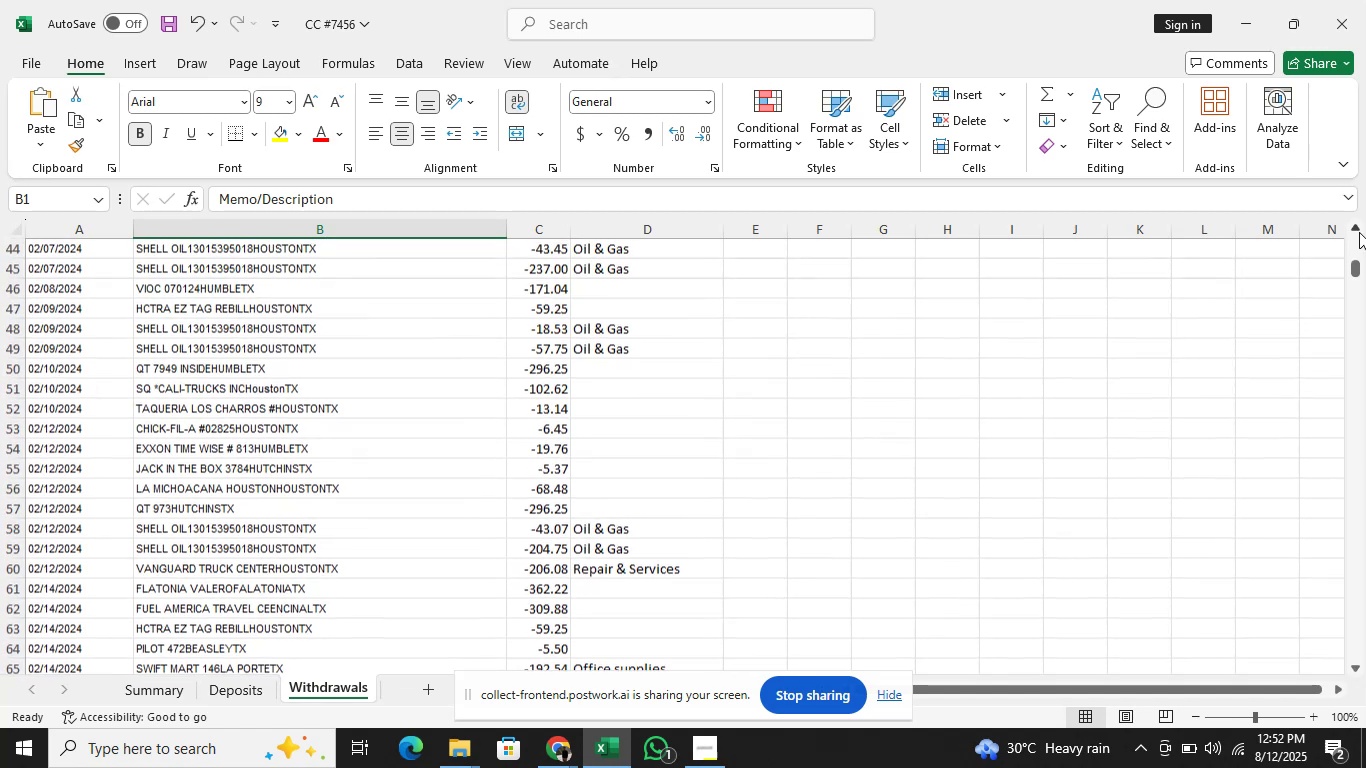 
triple_click([1359, 232])
 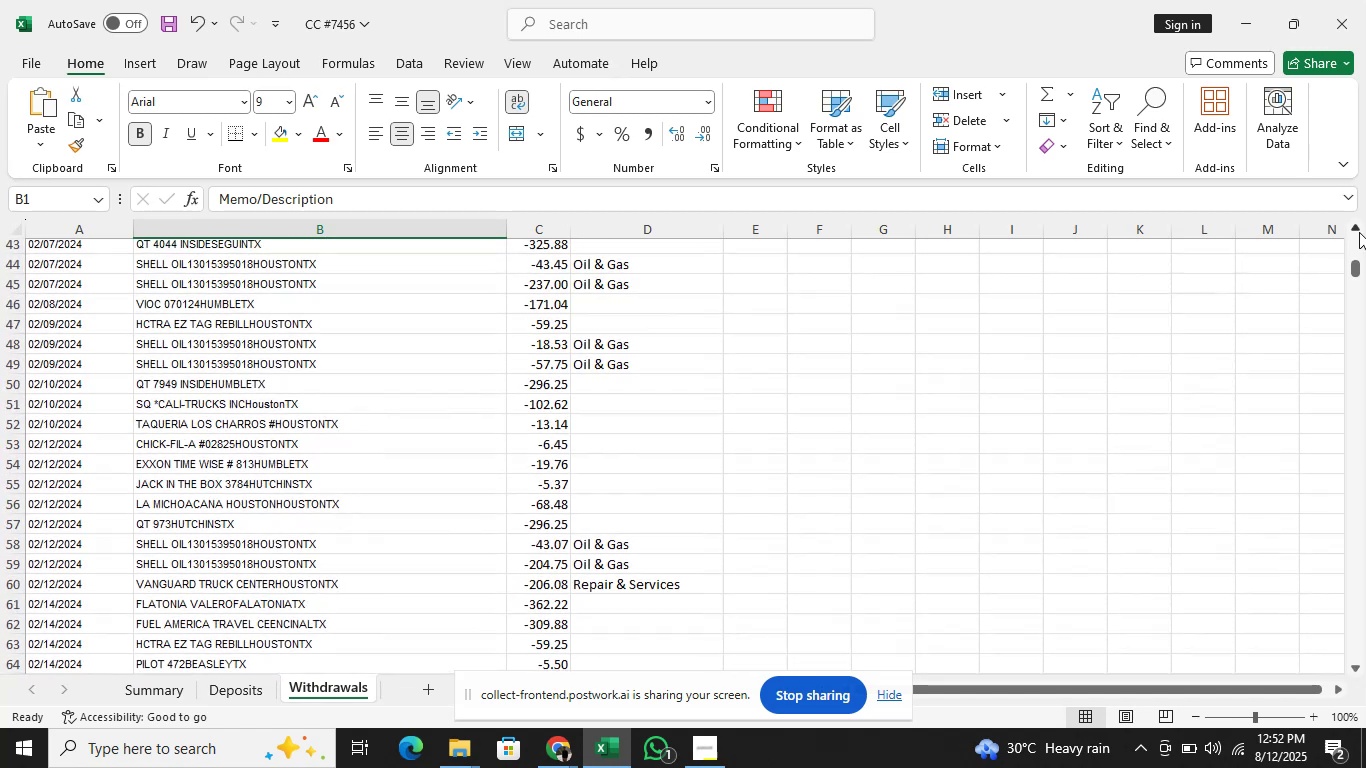 
triple_click([1359, 232])
 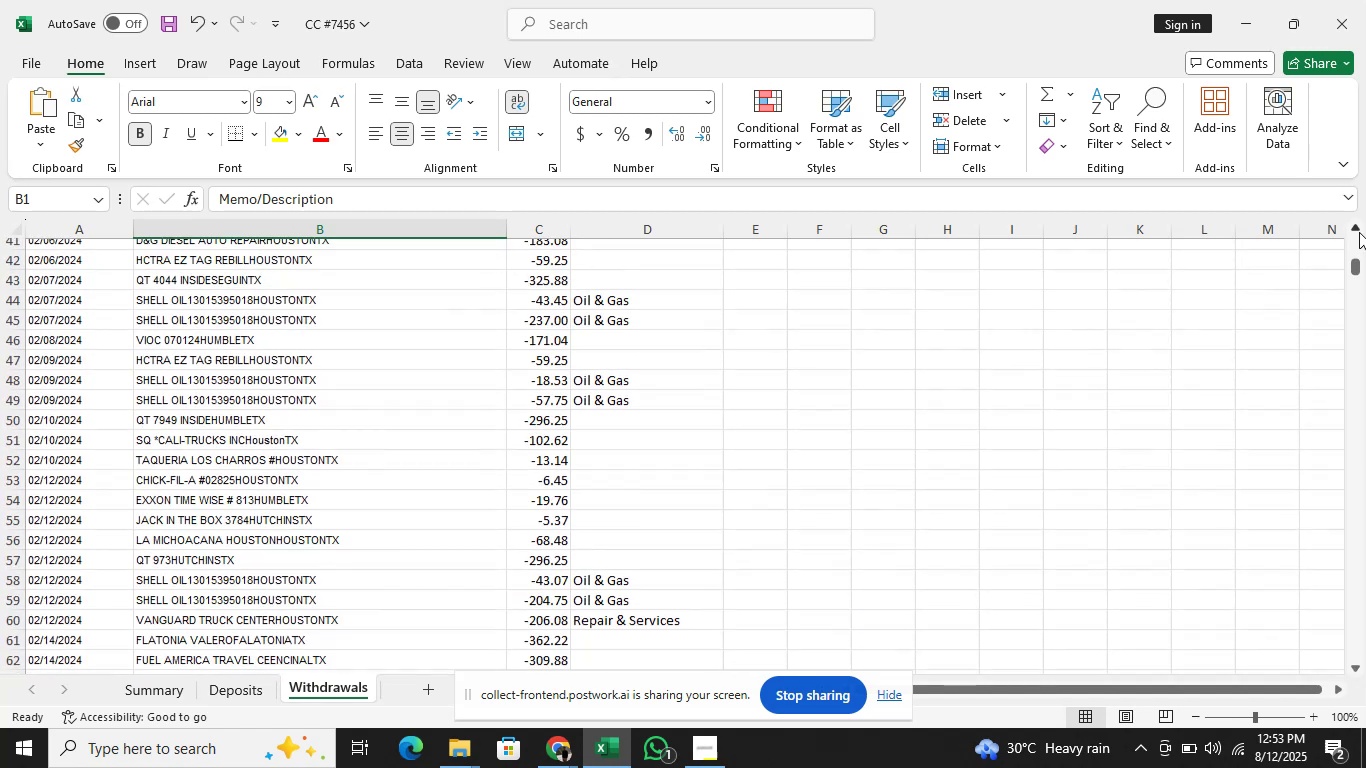 
triple_click([1359, 232])
 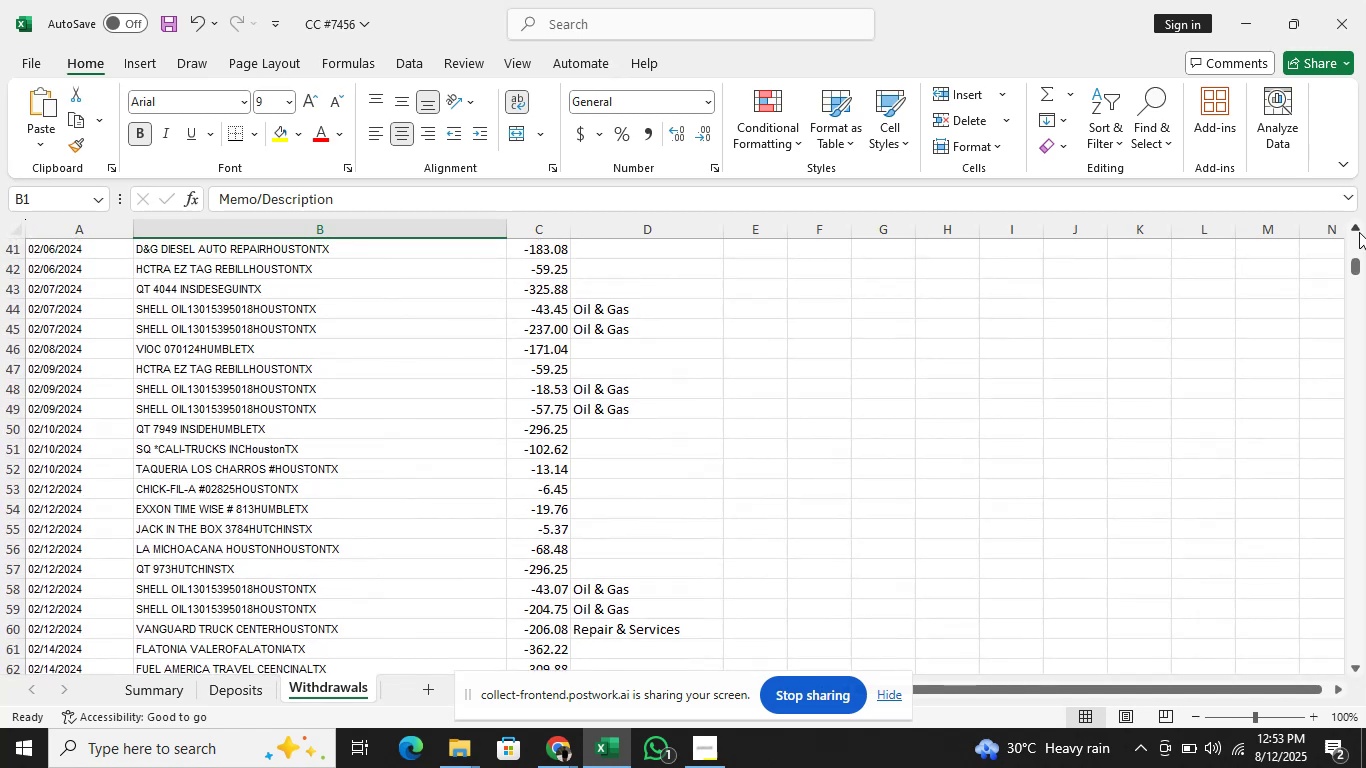 
triple_click([1359, 232])
 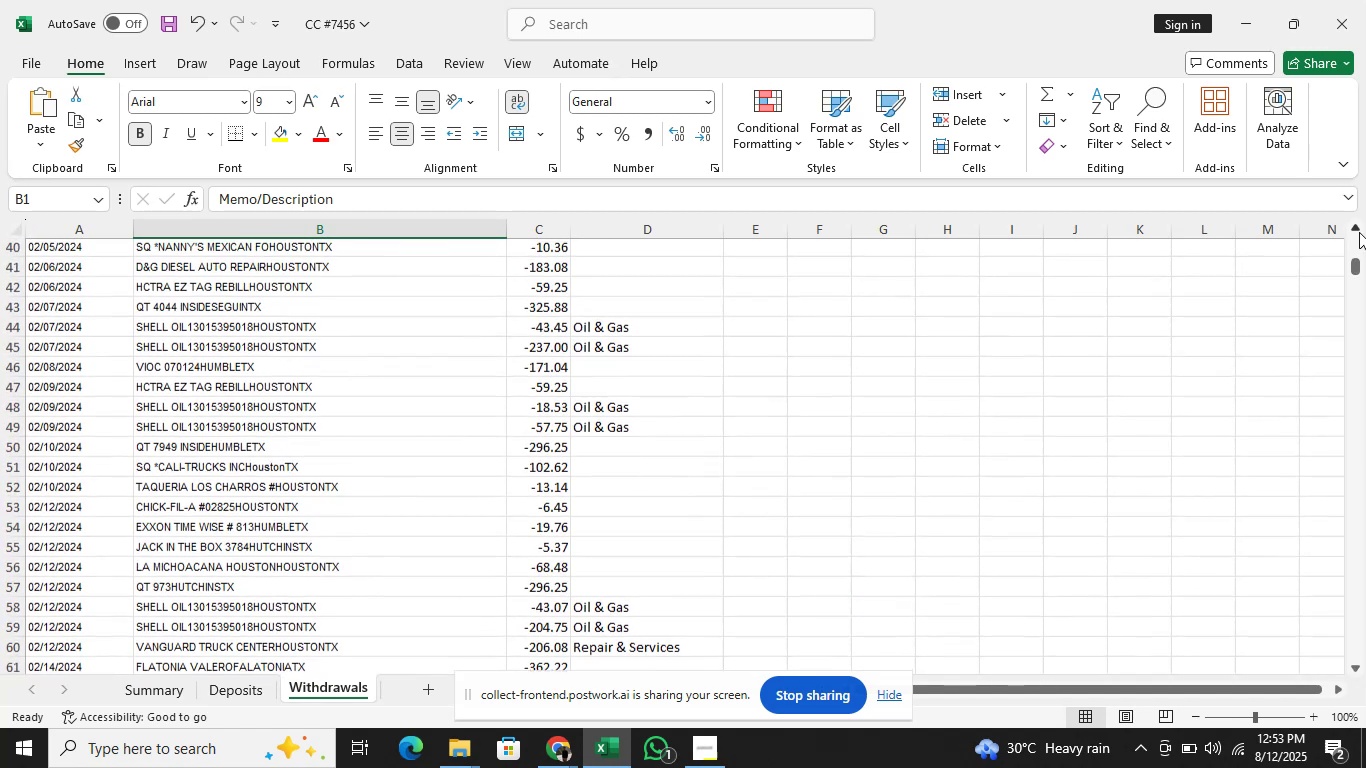 
triple_click([1359, 232])
 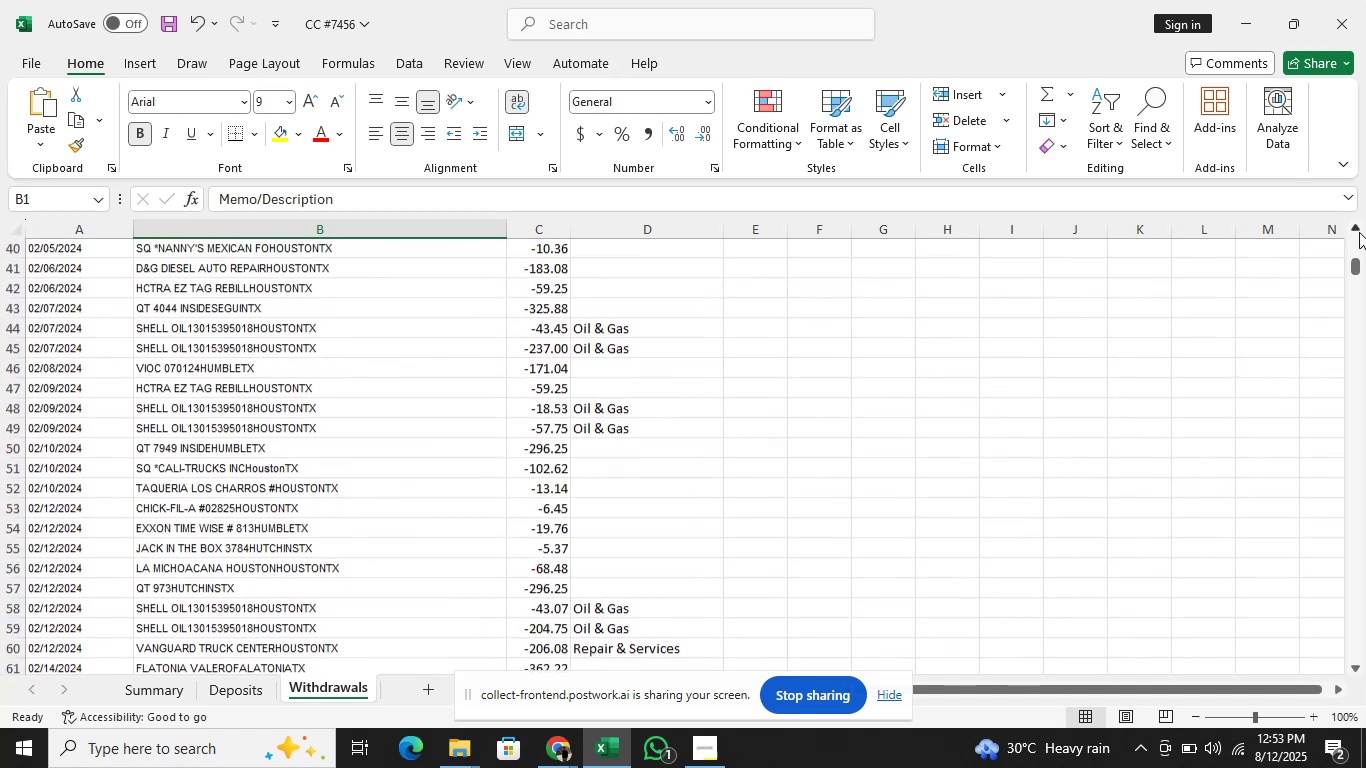 
triple_click([1359, 232])
 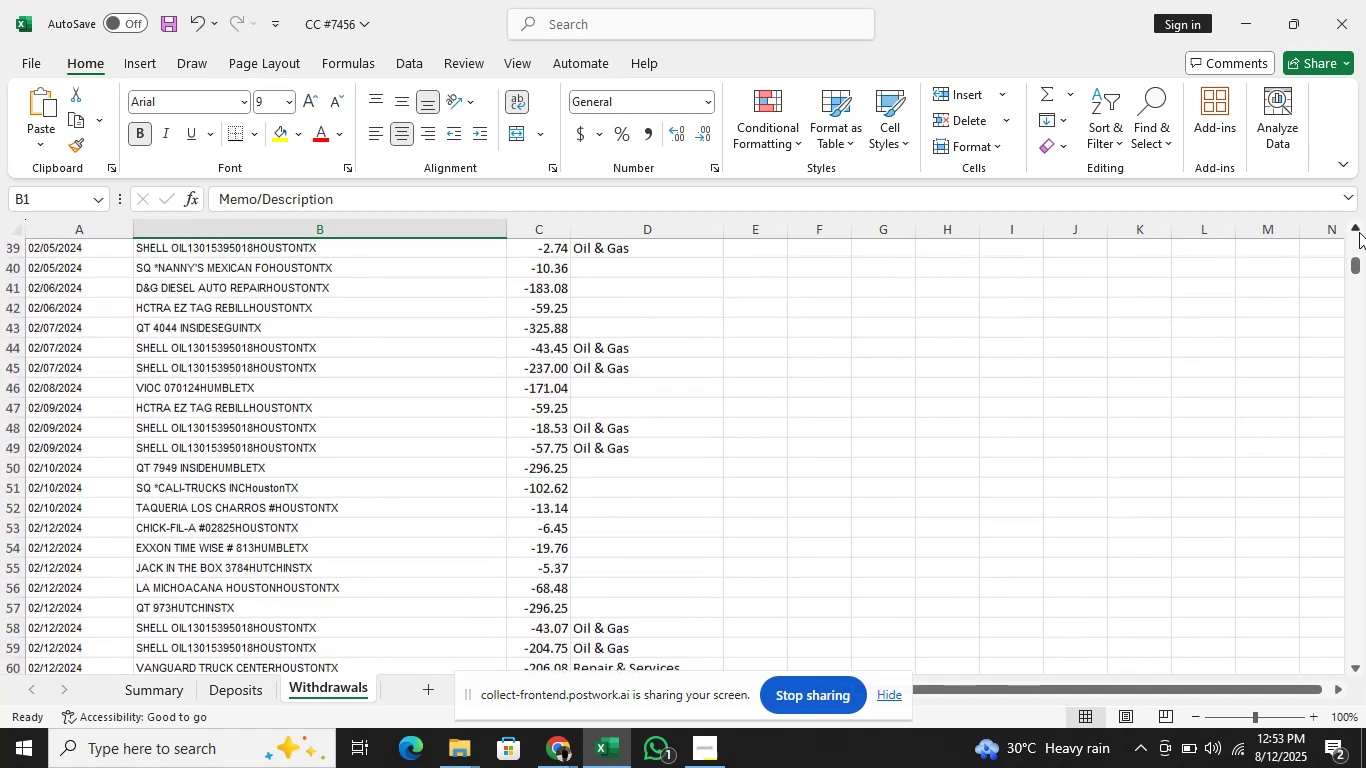 
triple_click([1359, 232])
 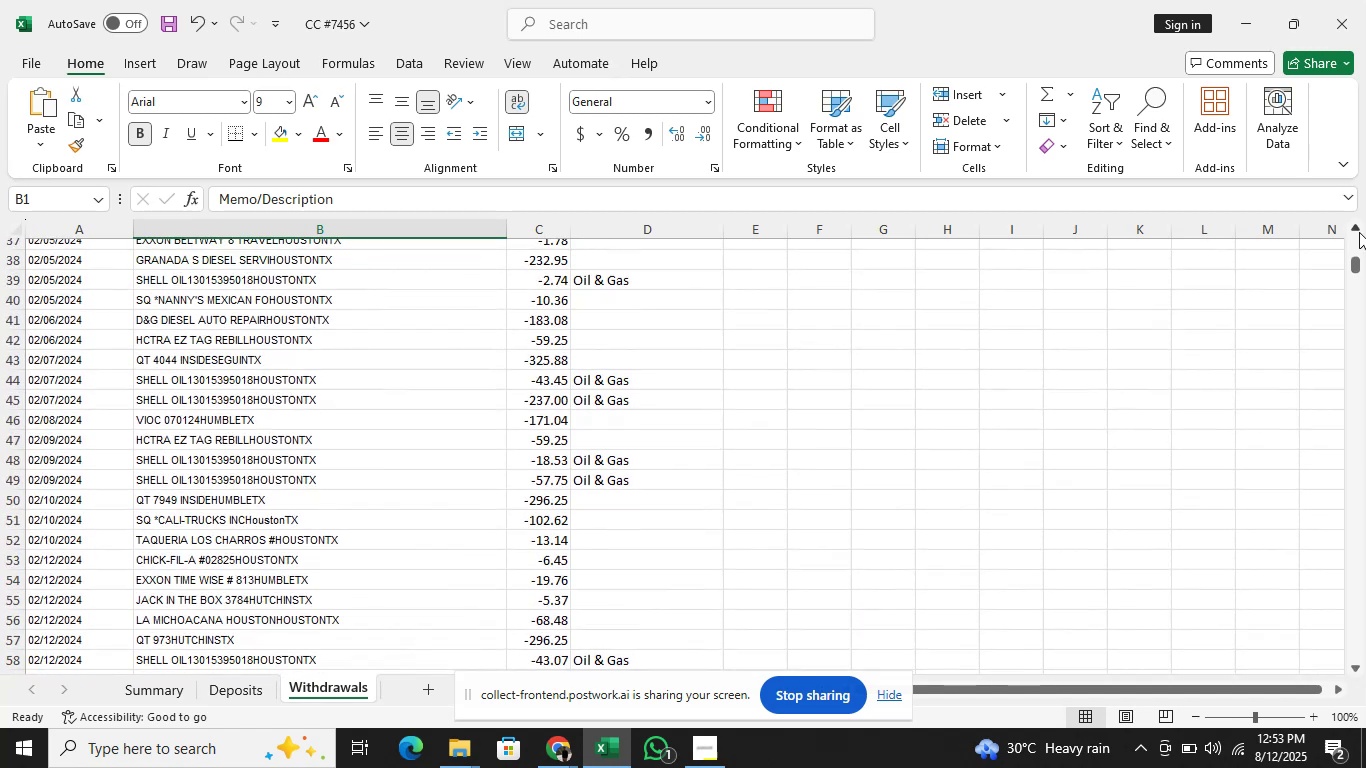 
triple_click([1359, 232])
 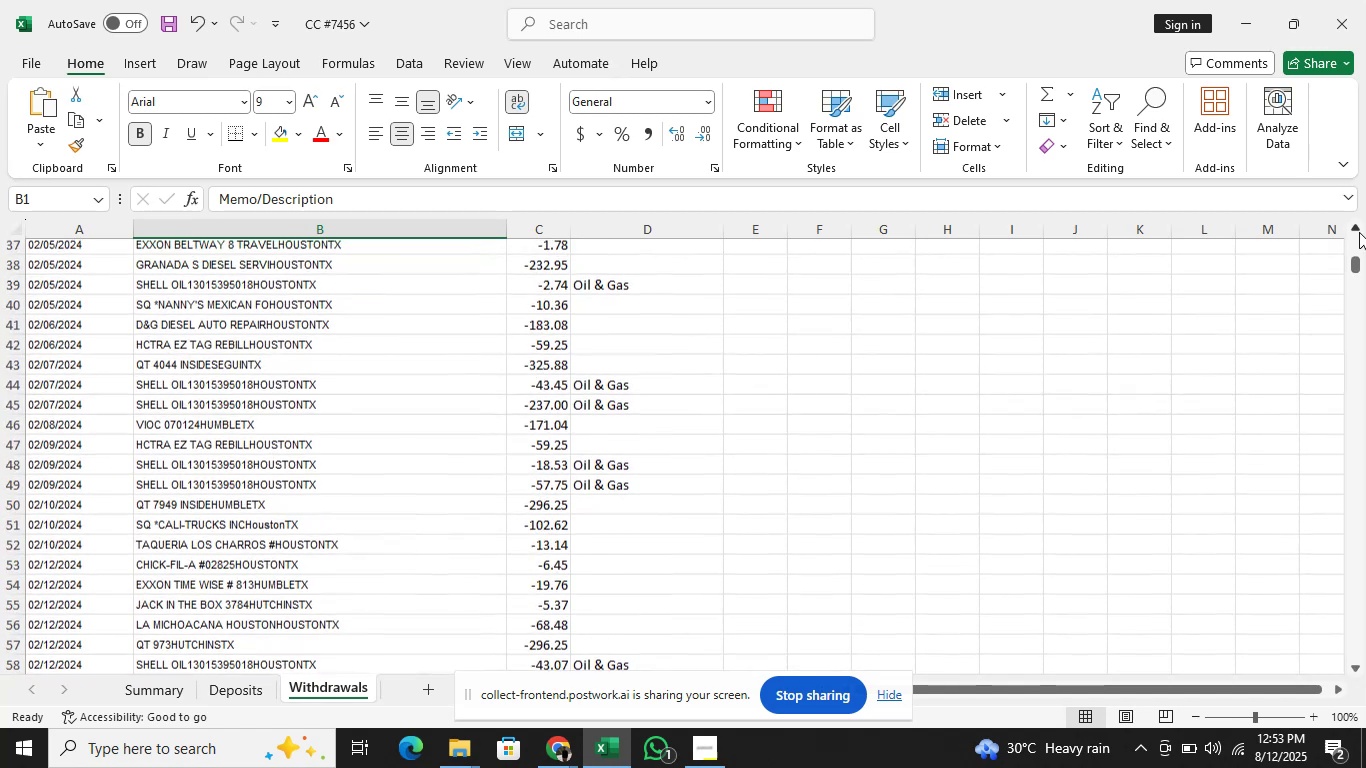 
triple_click([1359, 232])
 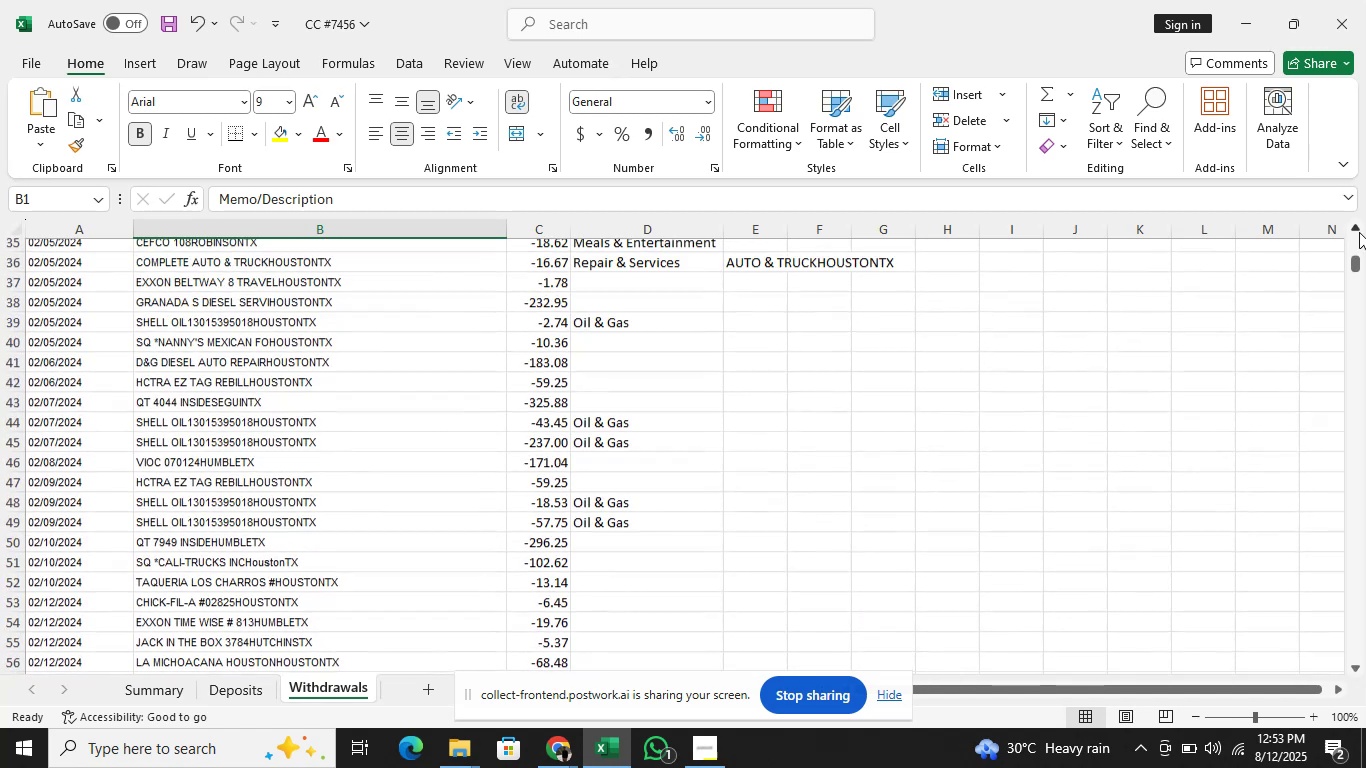 
triple_click([1359, 232])
 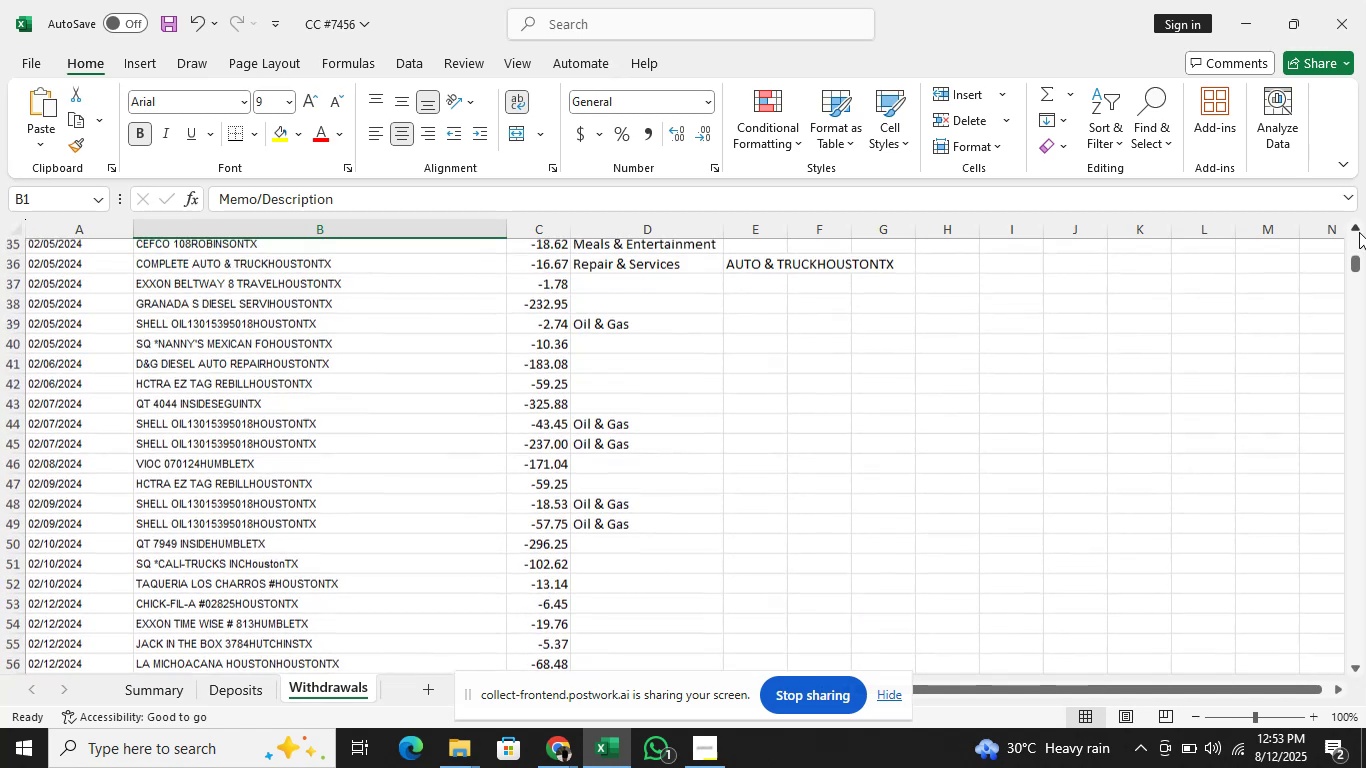 
triple_click([1359, 232])
 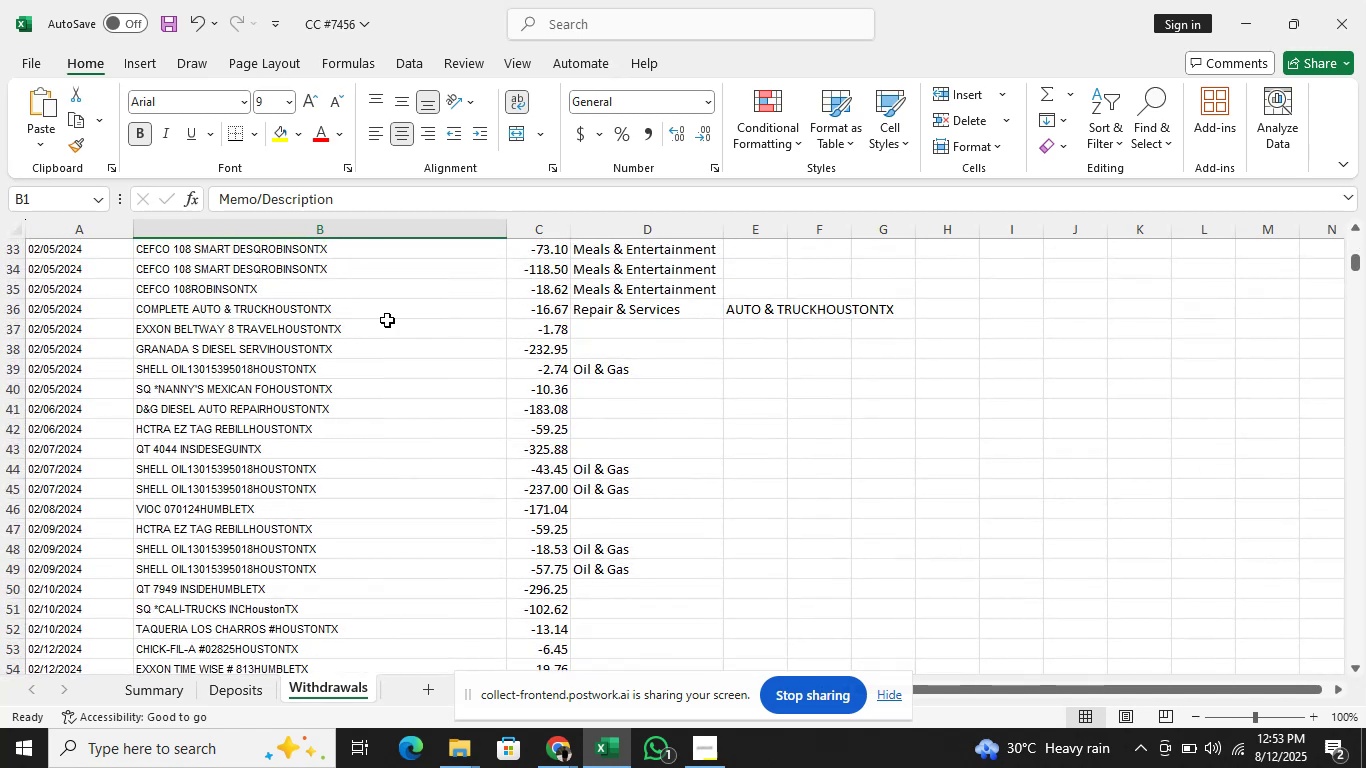 
left_click([348, 328])
 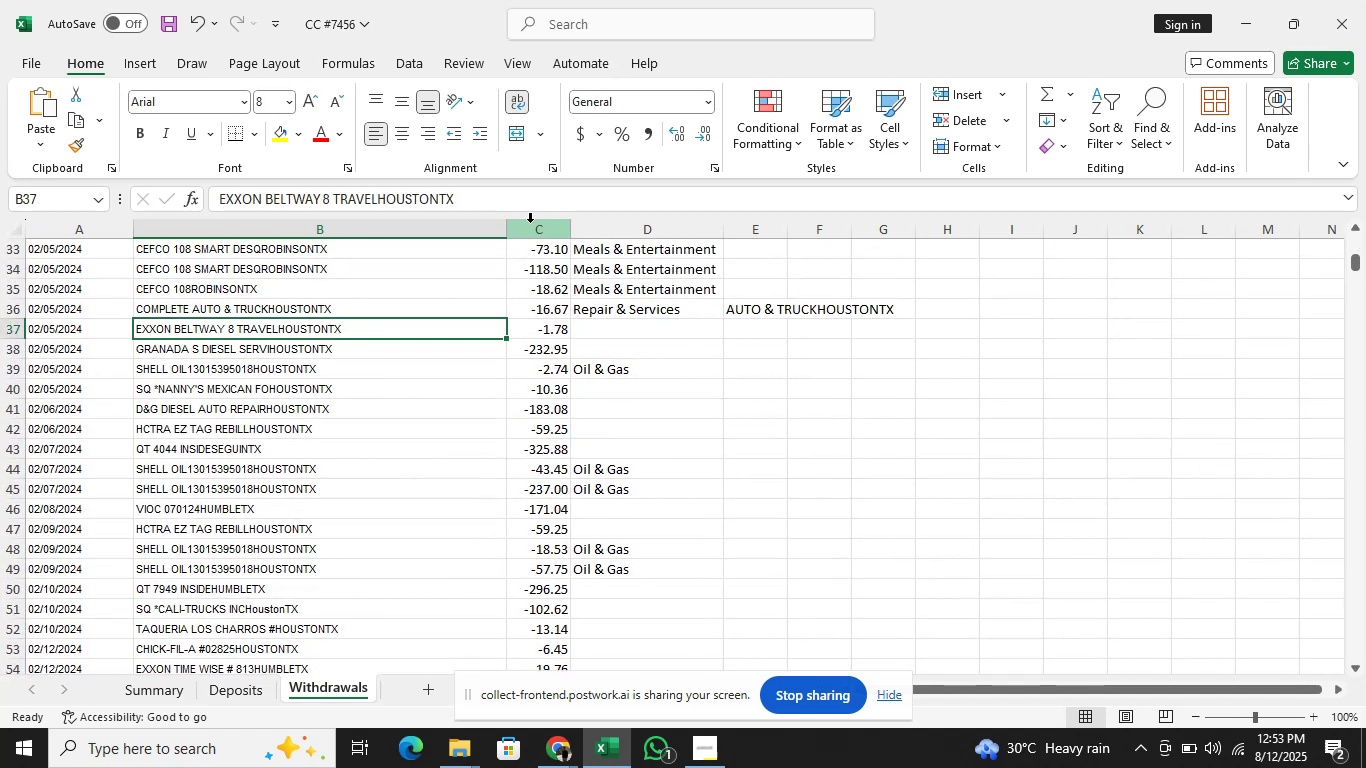 
left_click([505, 205])
 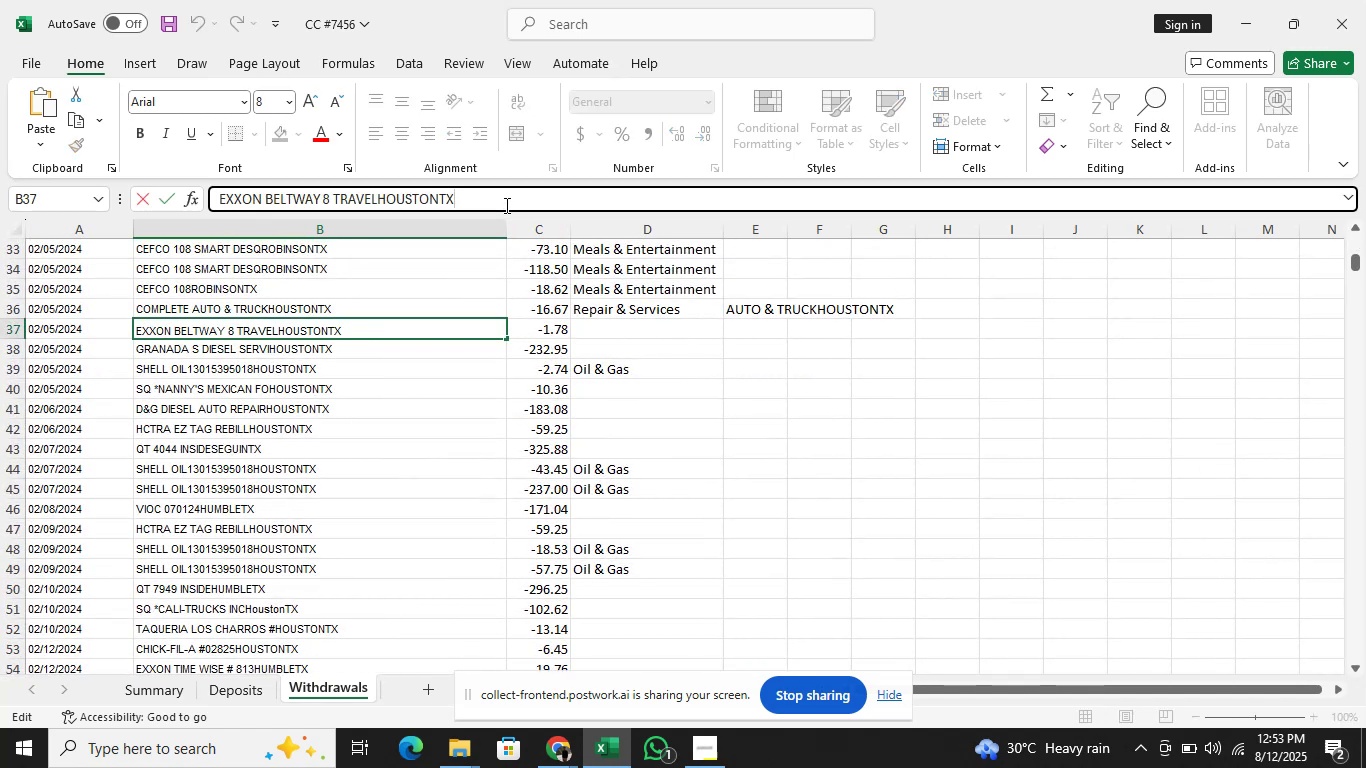 
hold_key(key=ShiftRight, duration=2.26)
 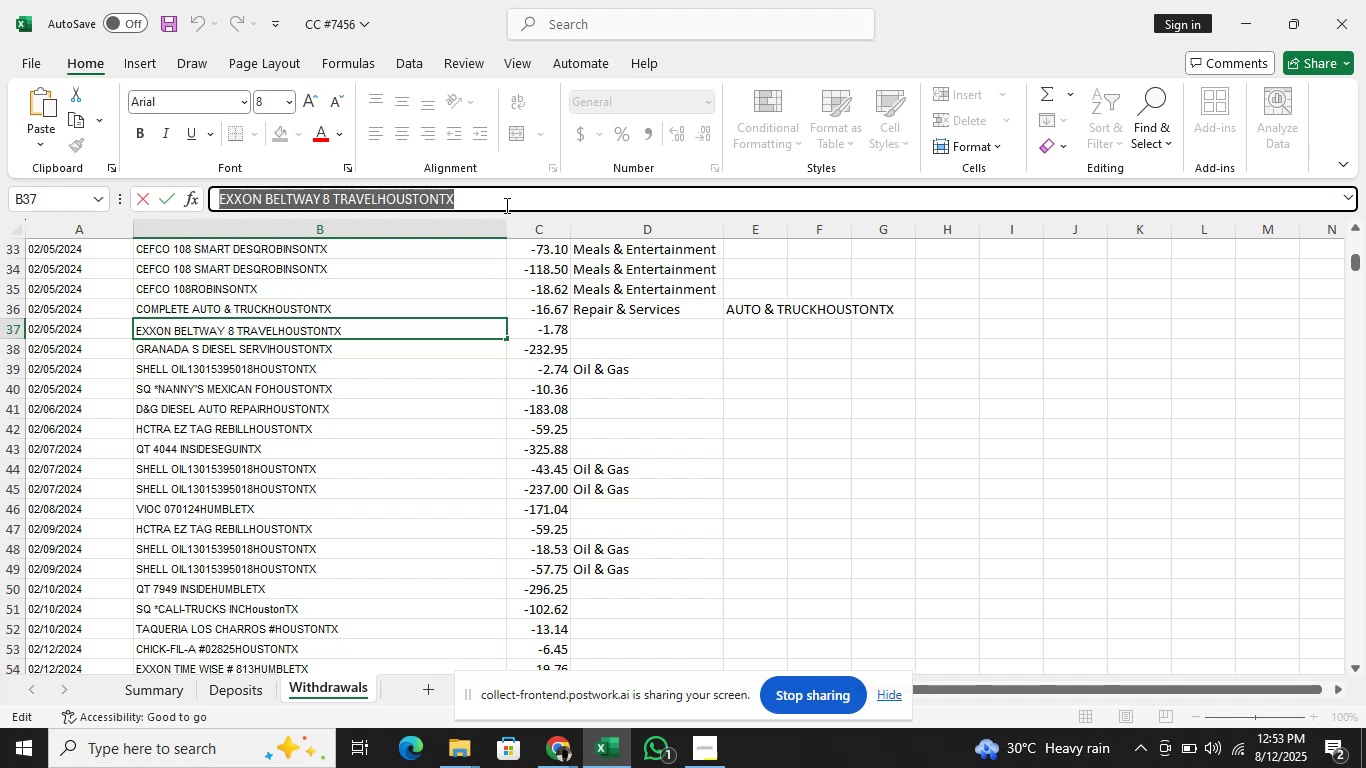 
hold_key(key=ArrowLeft, duration=1.51)
 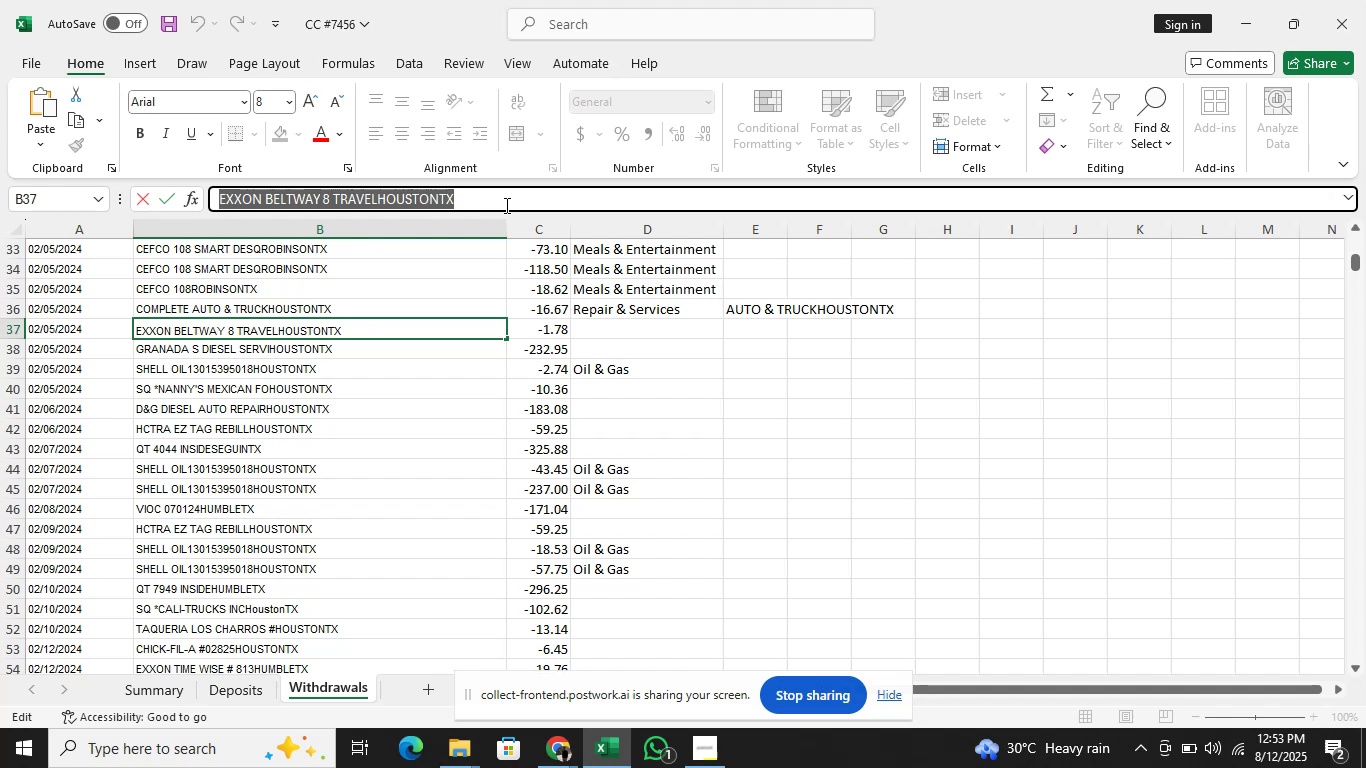 
hold_key(key=ArrowLeft, duration=0.53)
 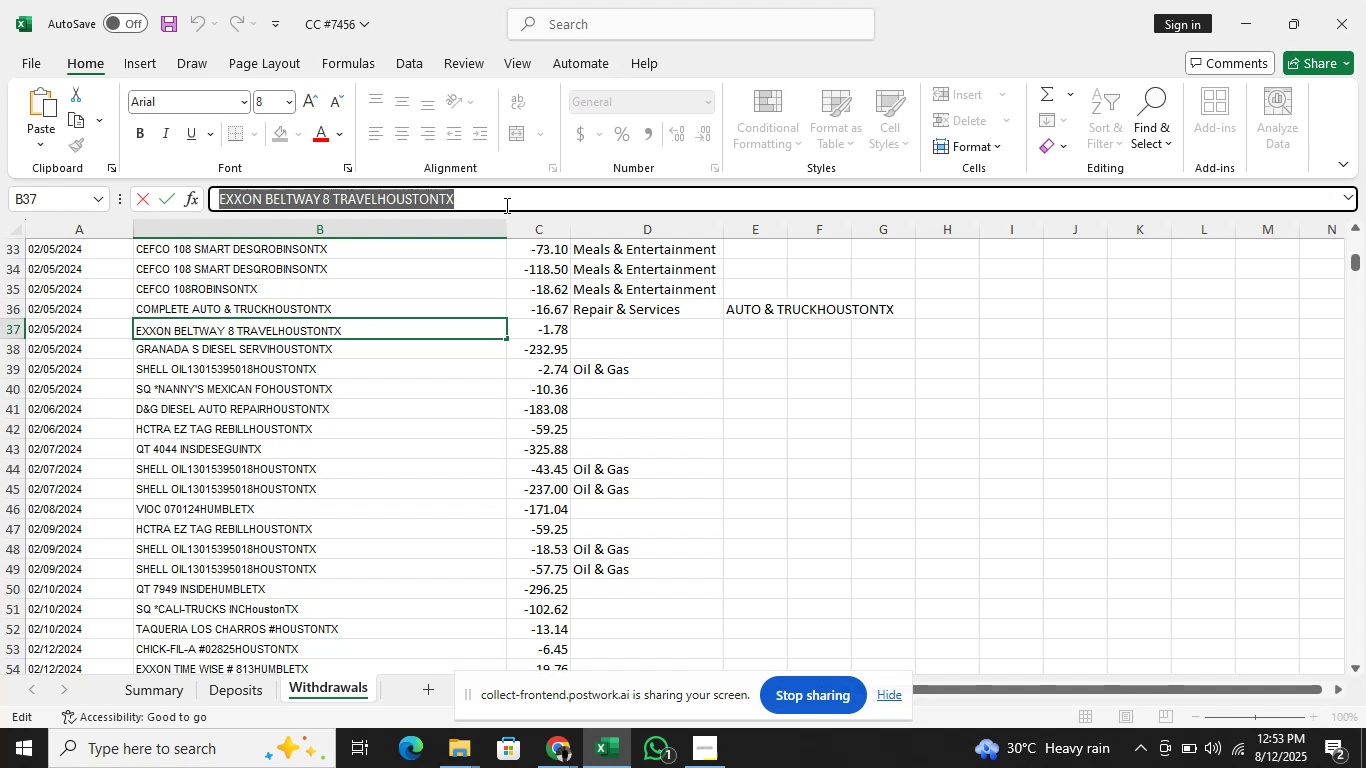 
wait(7.0)
 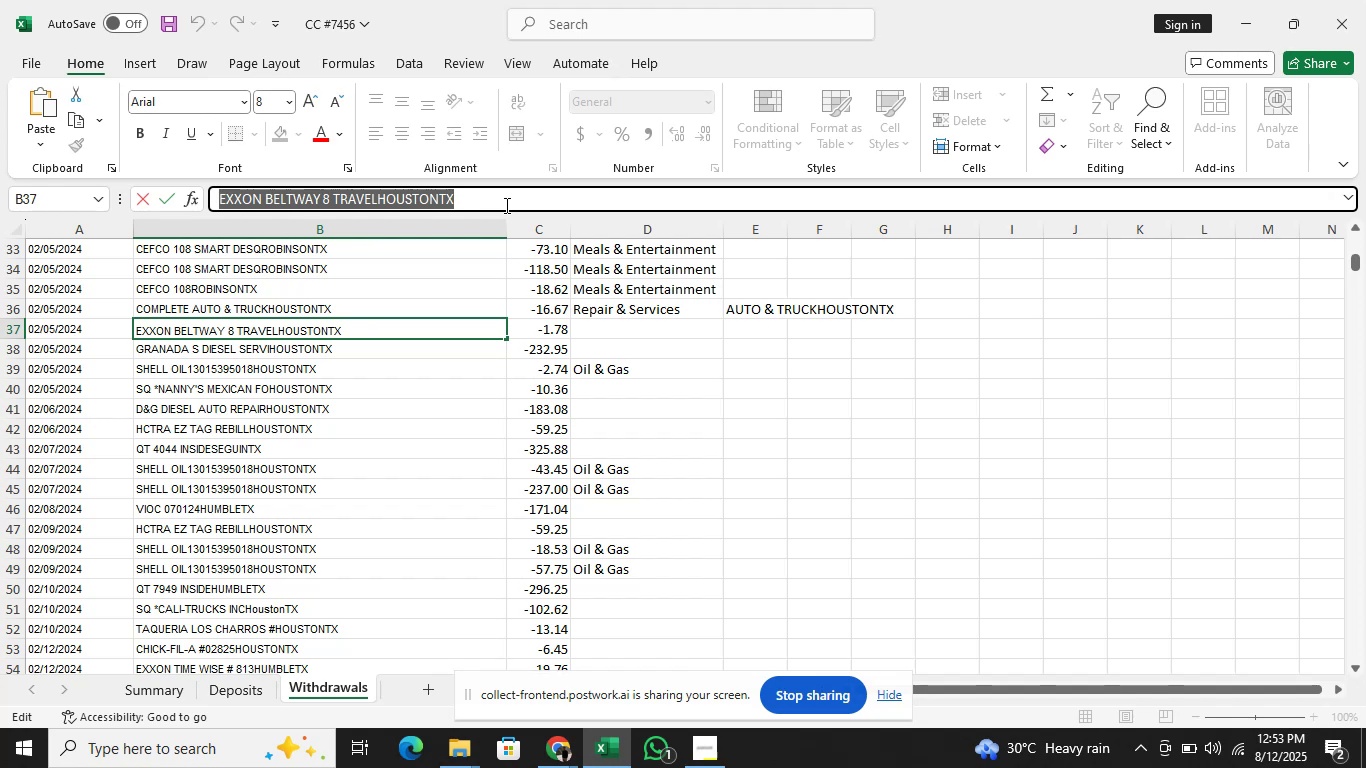 
key(Control+C)
 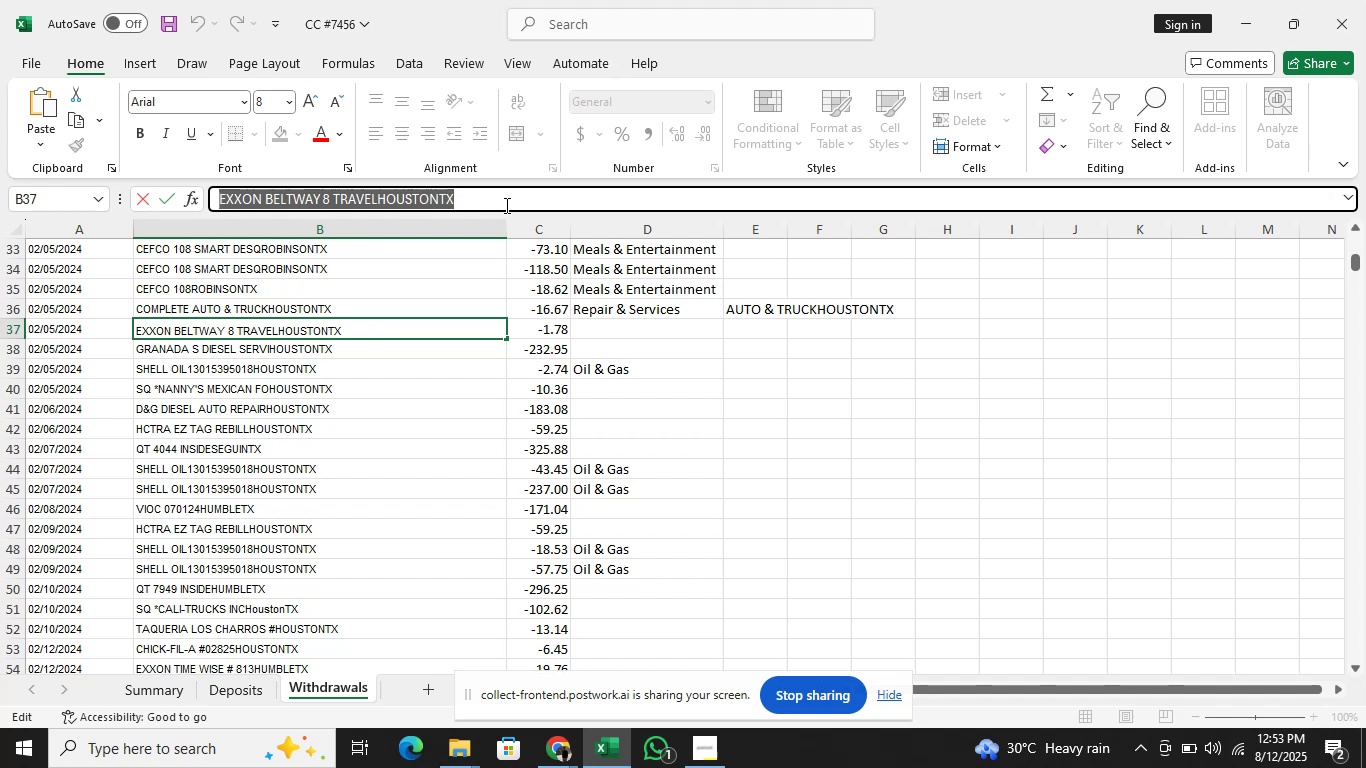 
key(Alt+AltLeft)
 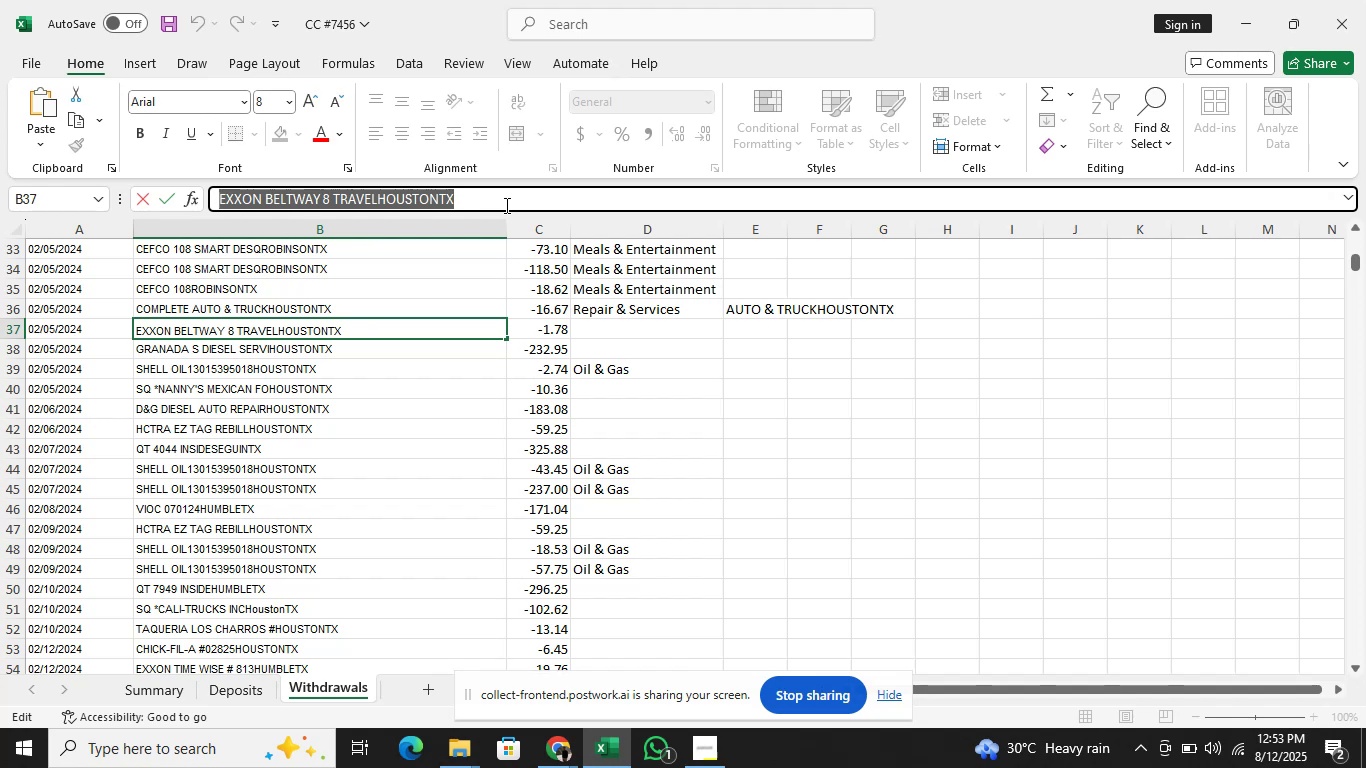 
key(Alt+Tab)
 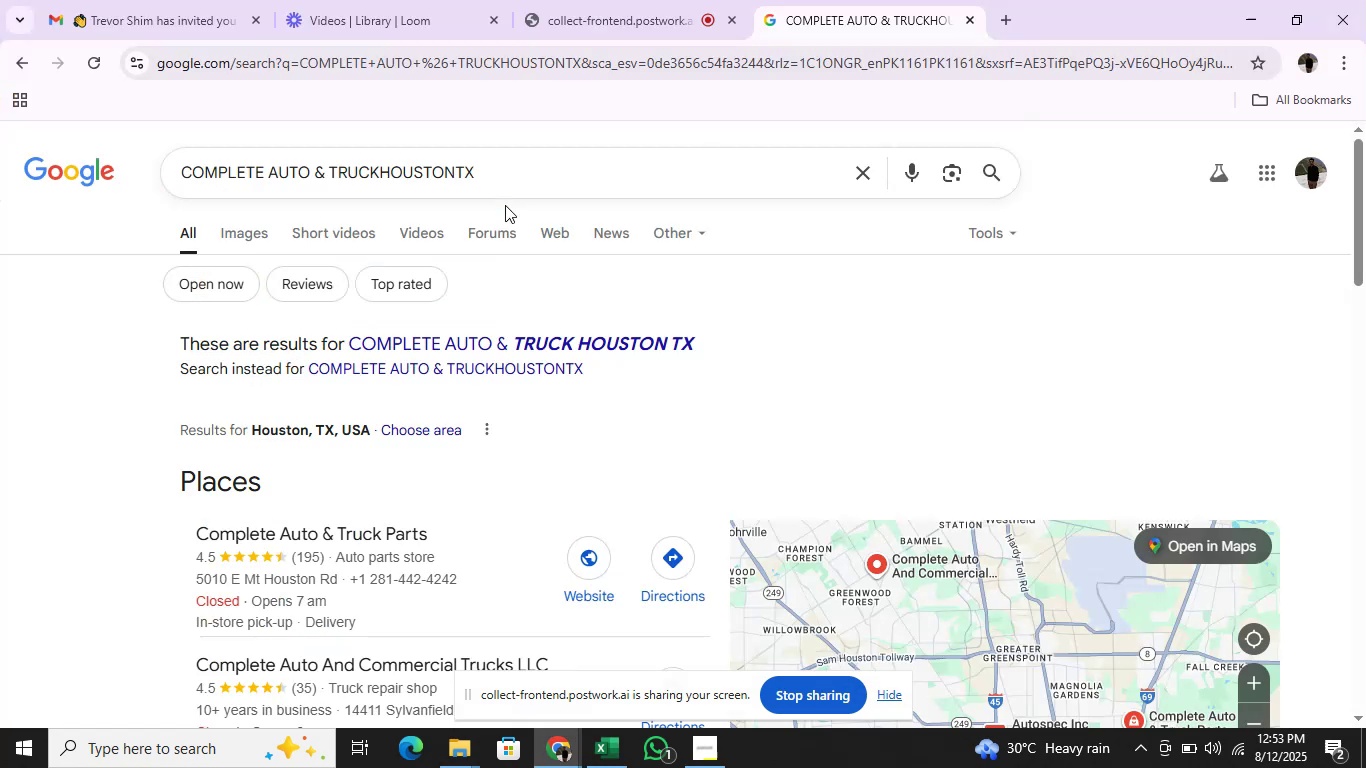 
left_click([518, 177])
 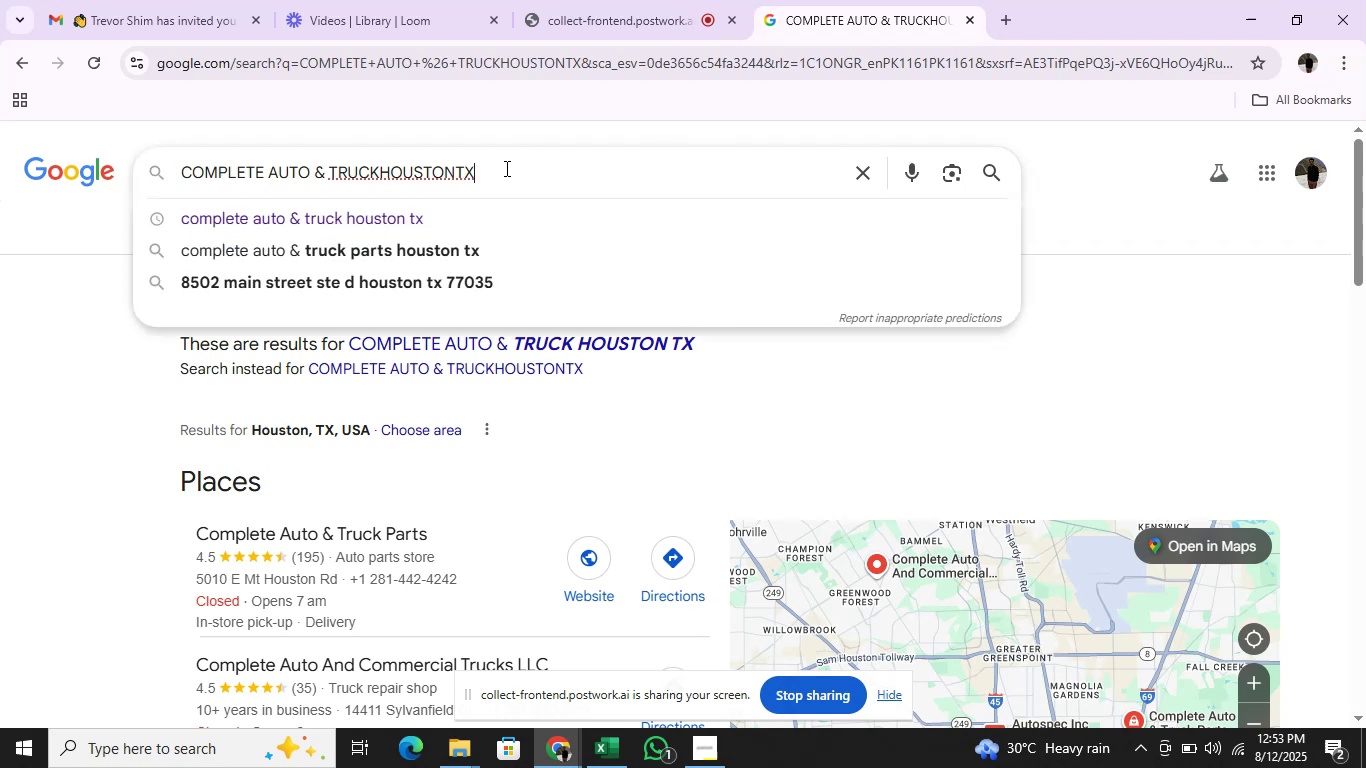 
hold_key(key=Backspace, duration=1.53)
 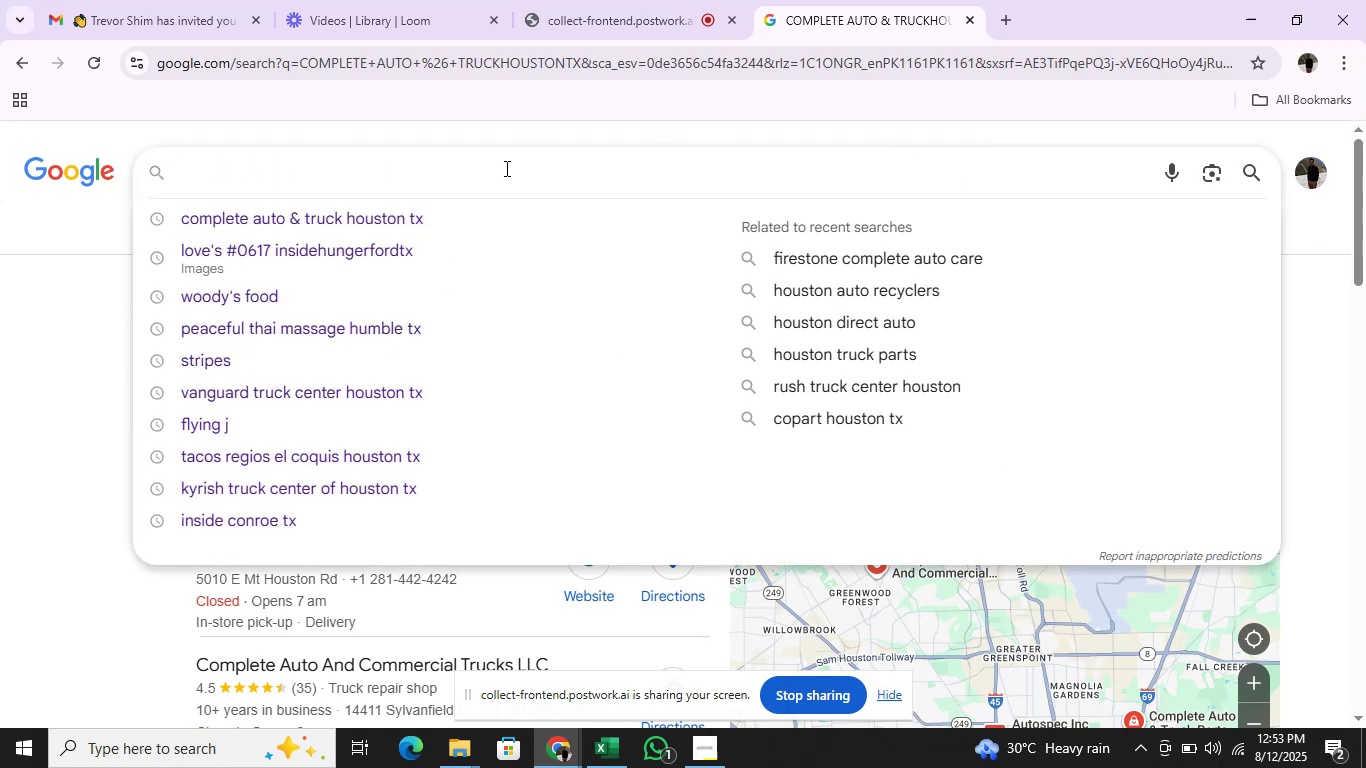 
hold_key(key=Backspace, duration=0.37)
 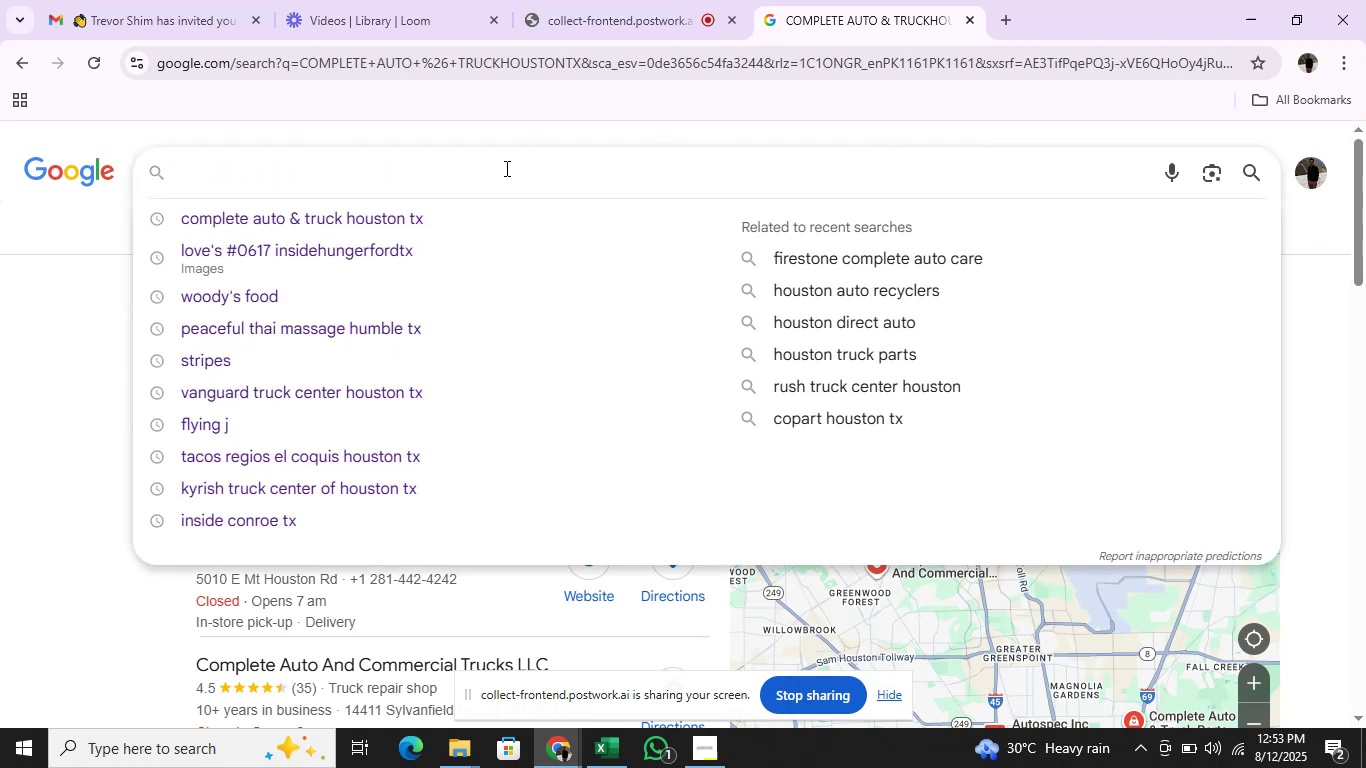 
key(Control+V)
 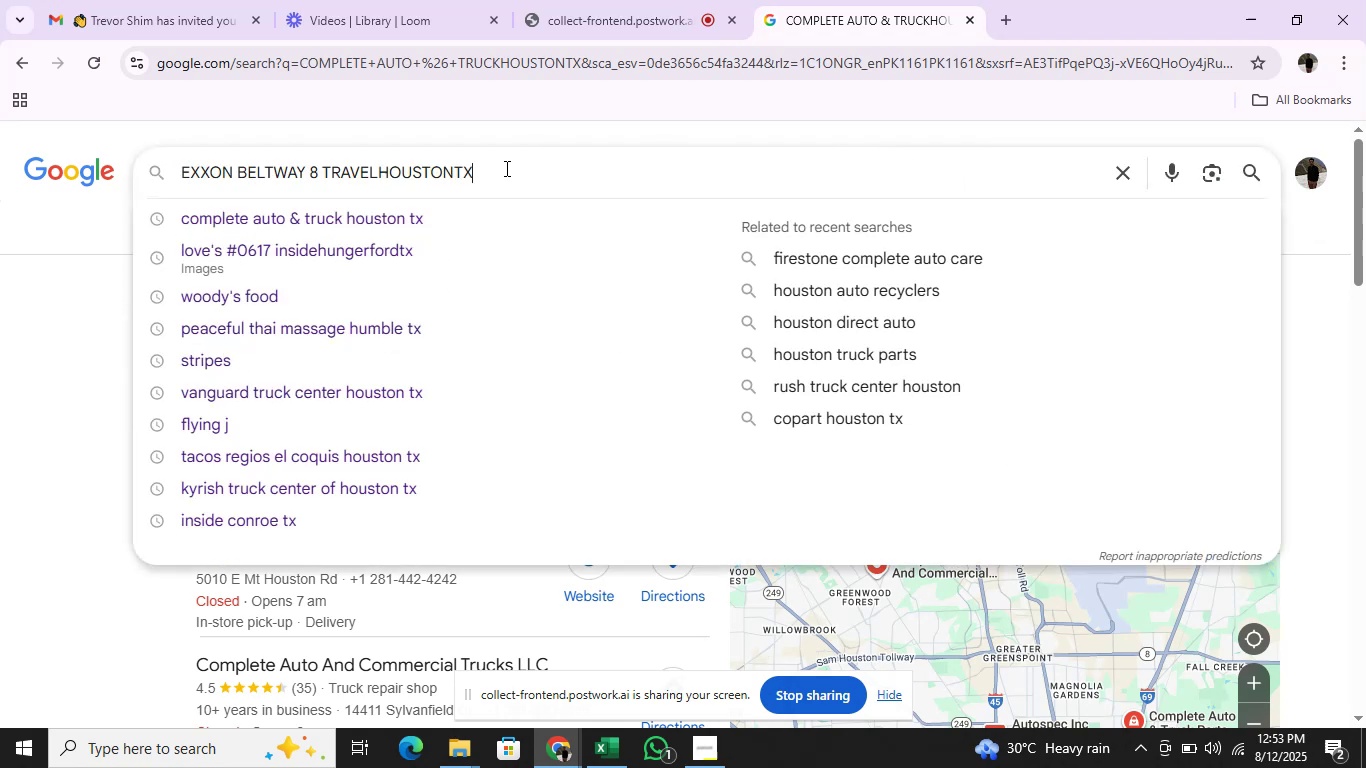 
key(Enter)
 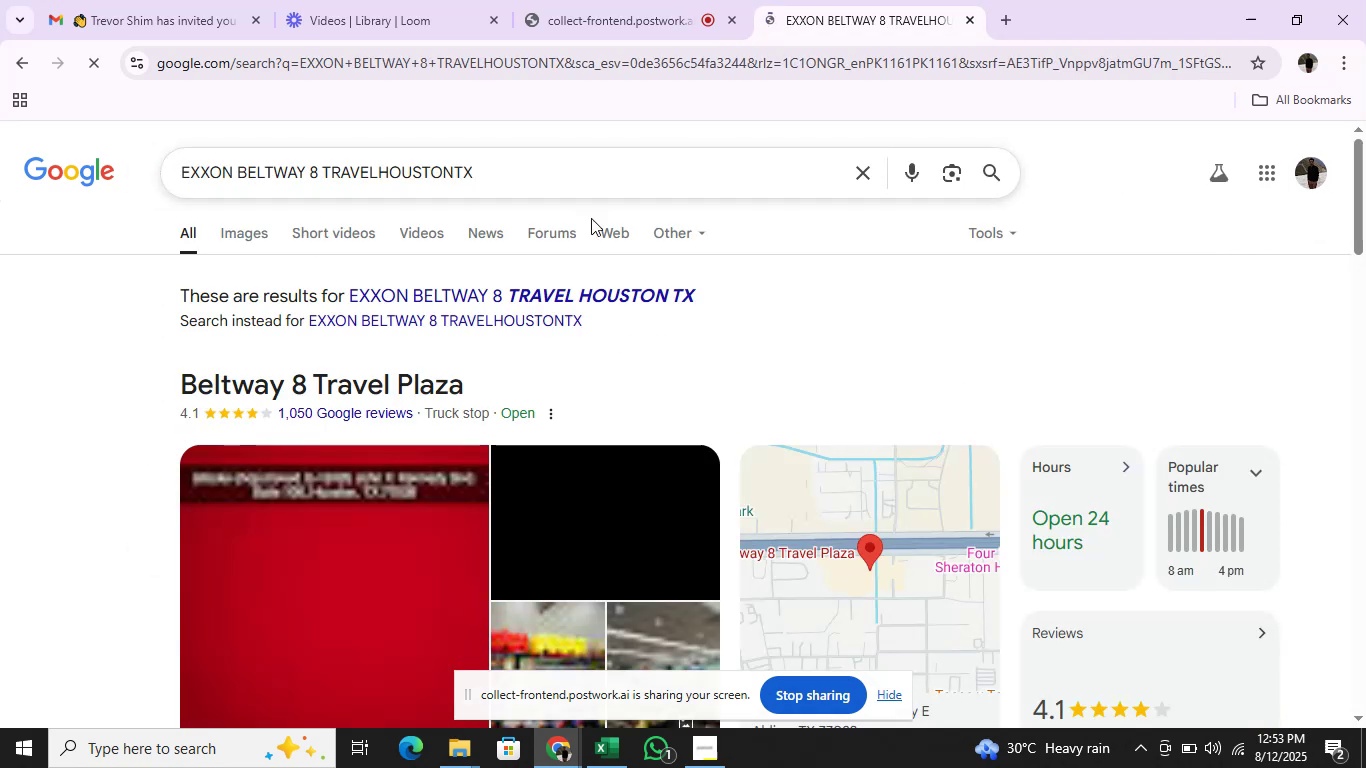 
scroll: coordinate [801, 367], scroll_direction: down, amount: 1.0
 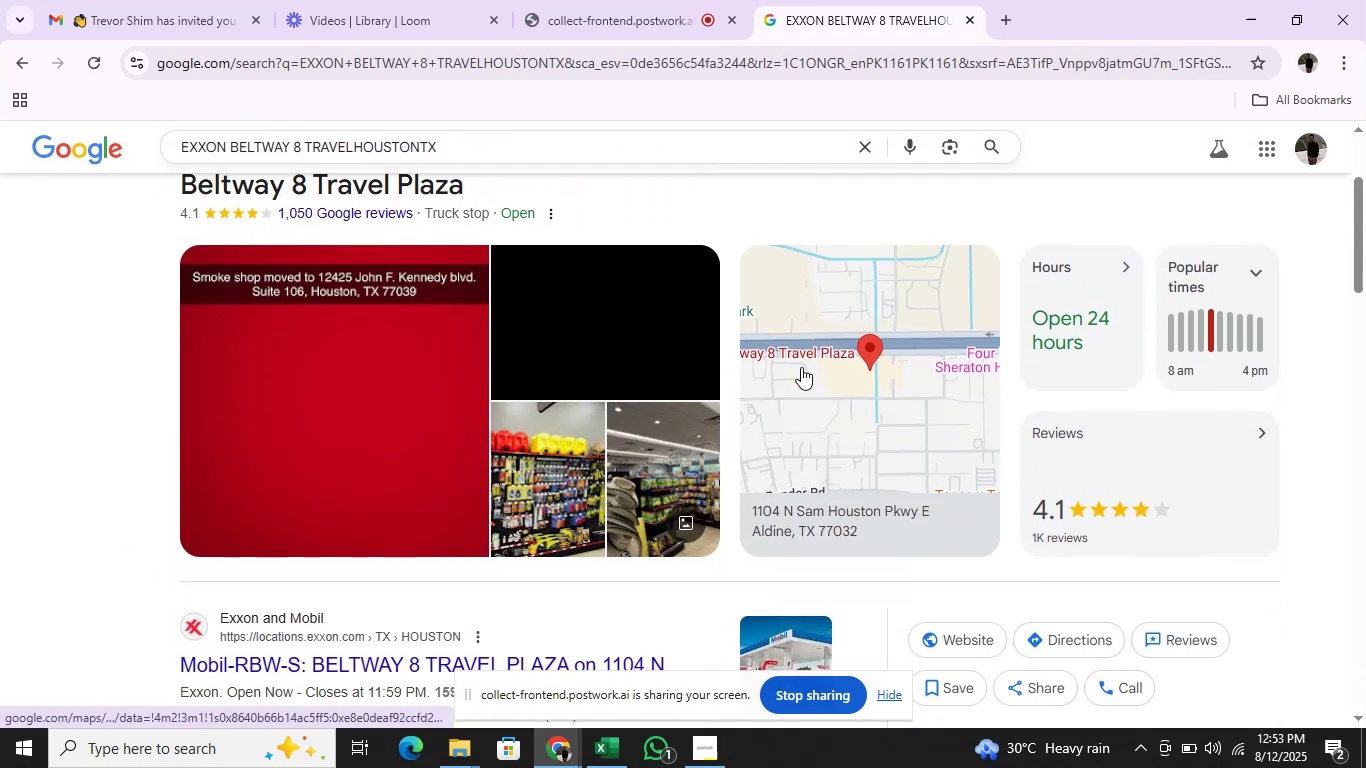 
scroll: coordinate [801, 367], scroll_direction: up, amount: 3.0
 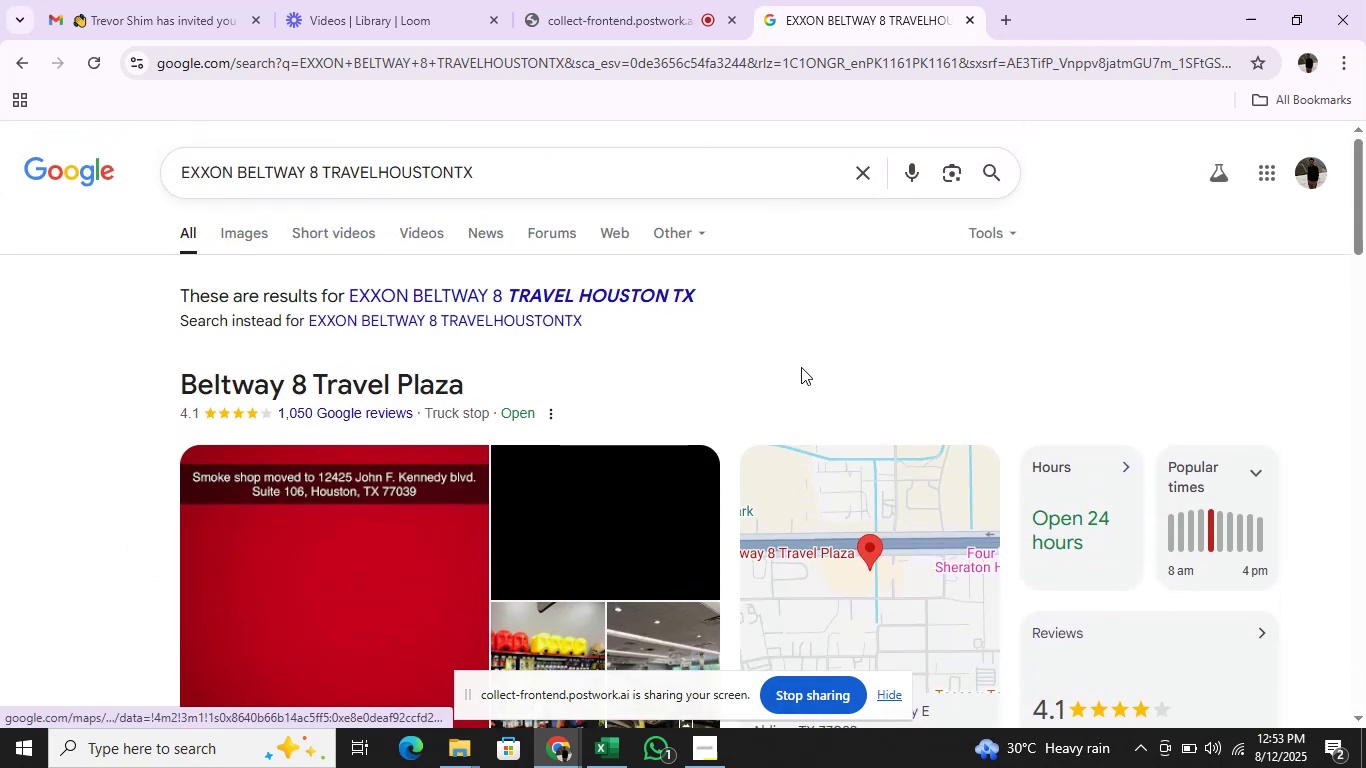 
key(Alt+Tab)
 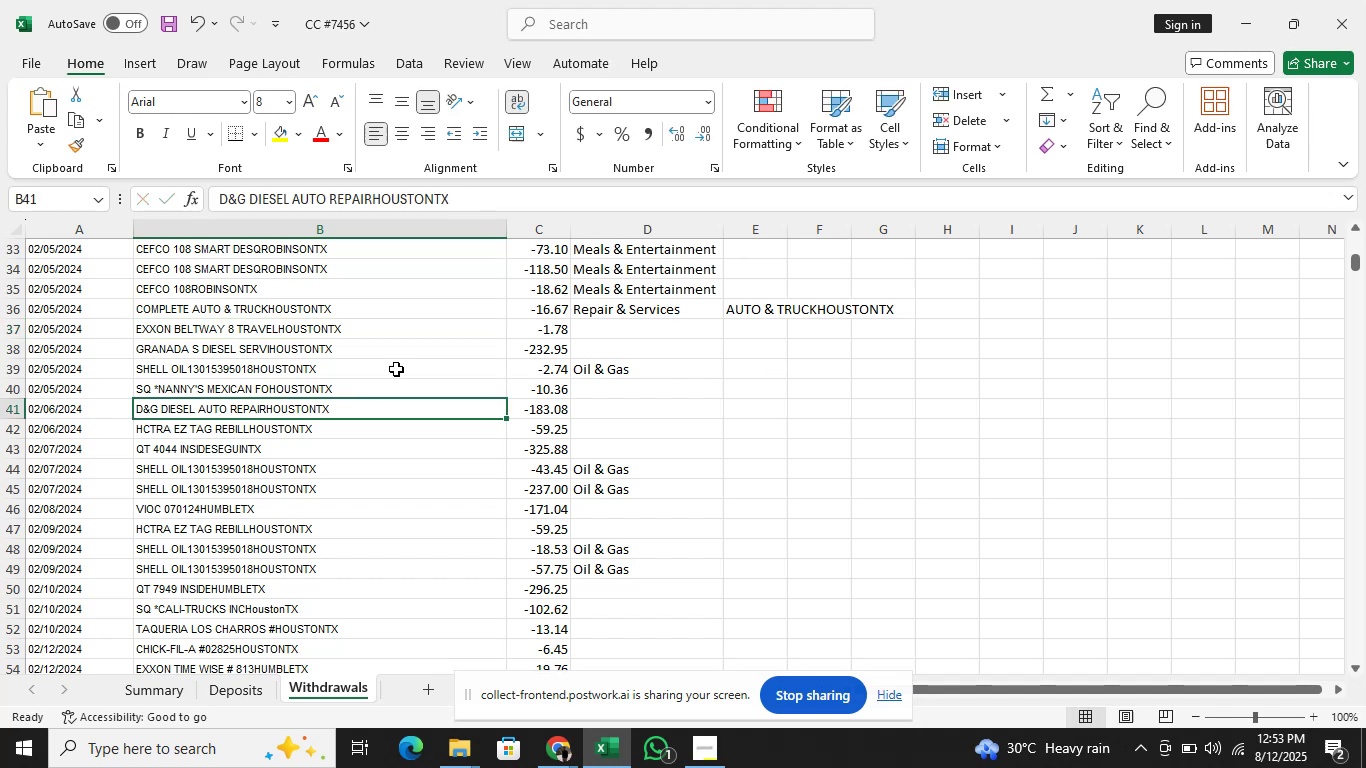 
scroll: coordinate [969, 342], scroll_direction: up, amount: 10.0
 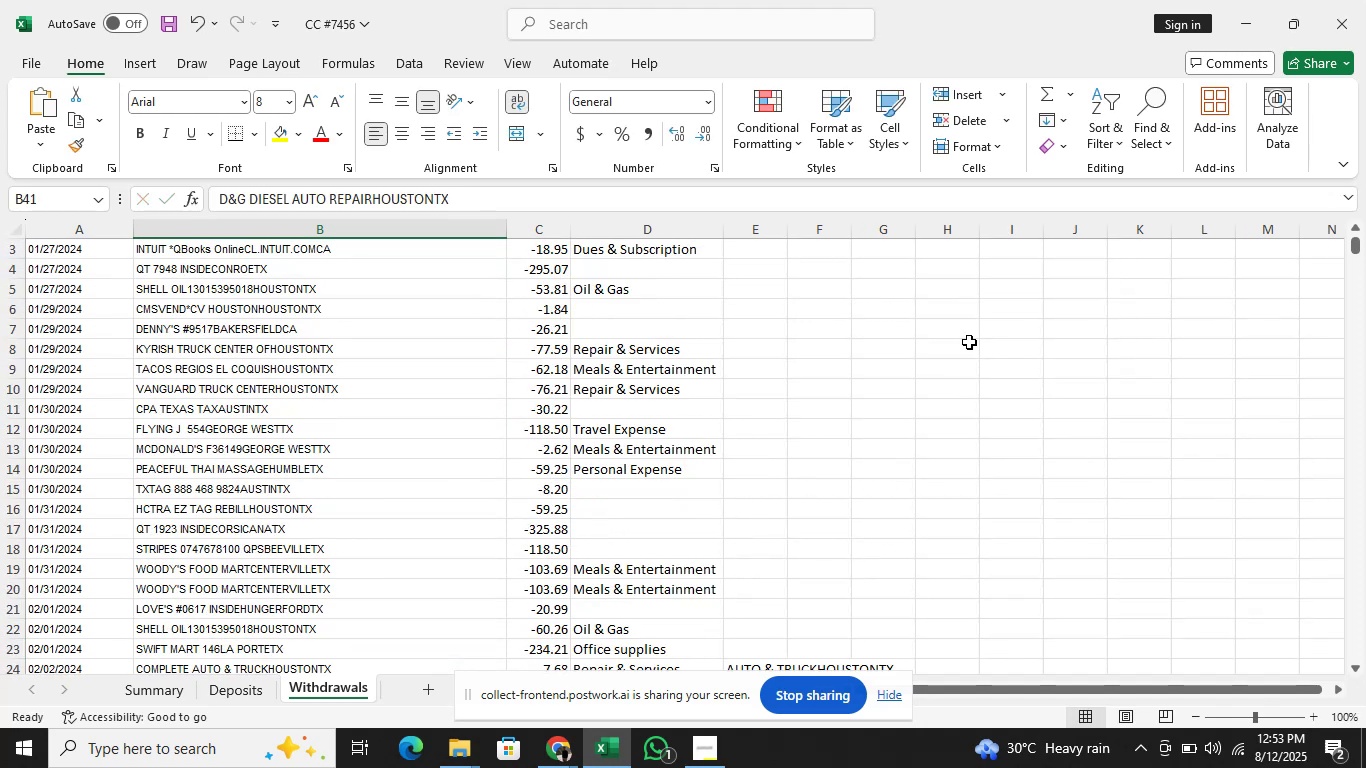 
scroll: coordinate [969, 342], scroll_direction: none, amount: 0.0
 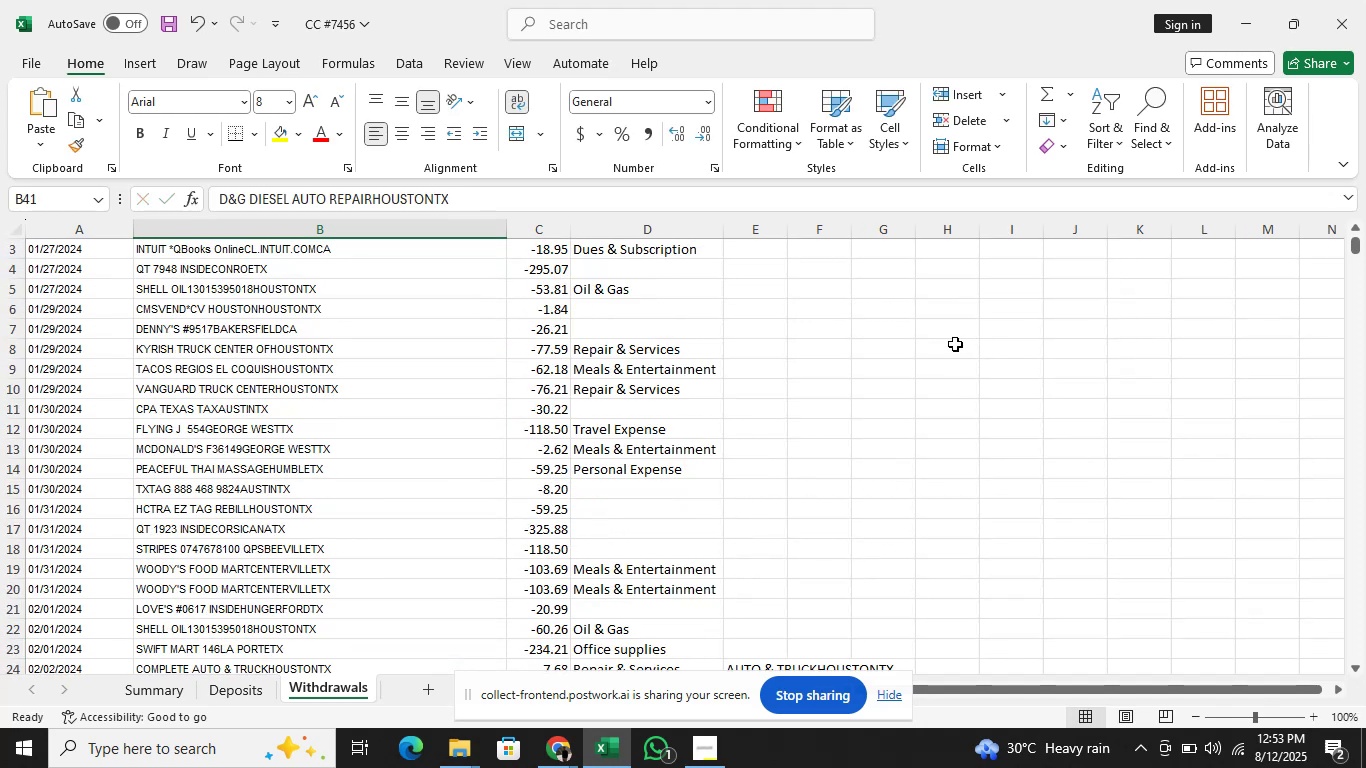 
scroll: coordinate [922, 346], scroll_direction: down, amount: 2.0
 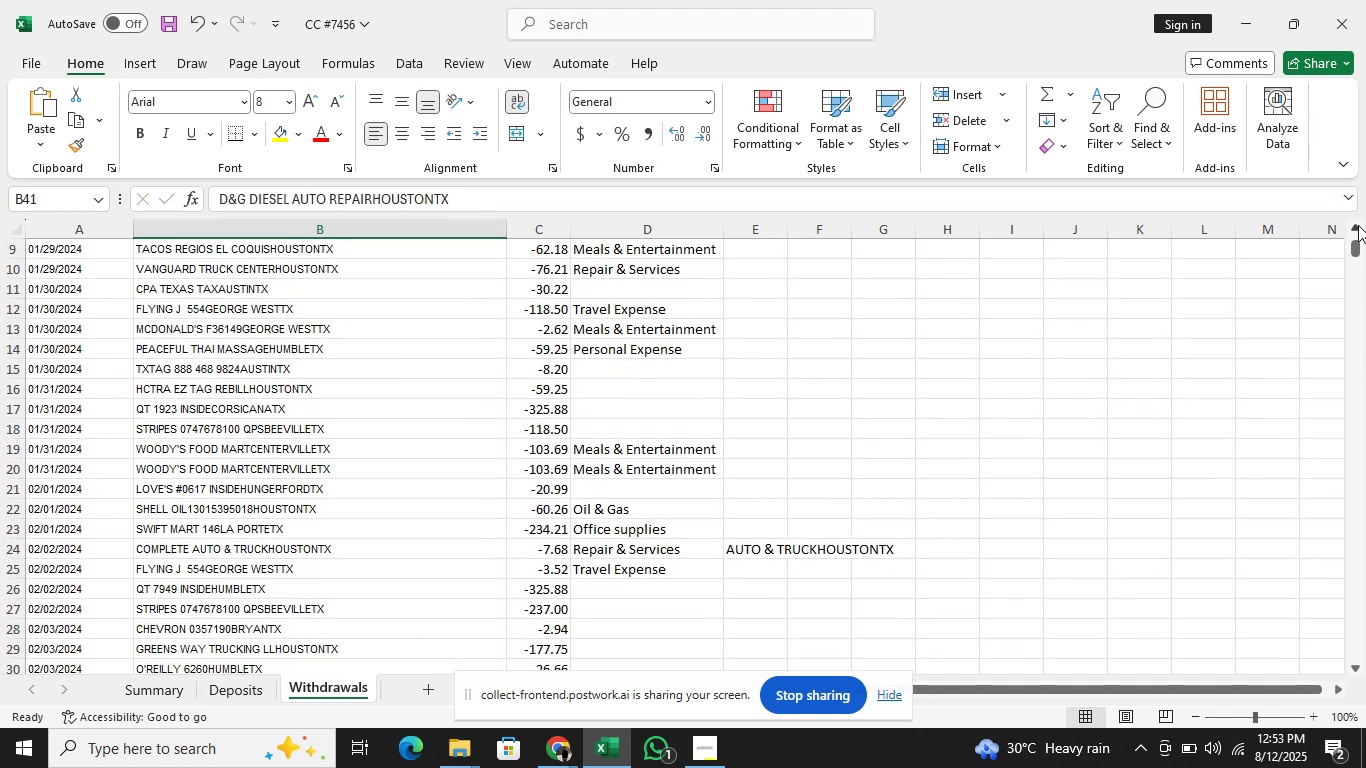 
double_click([1355, 225])
 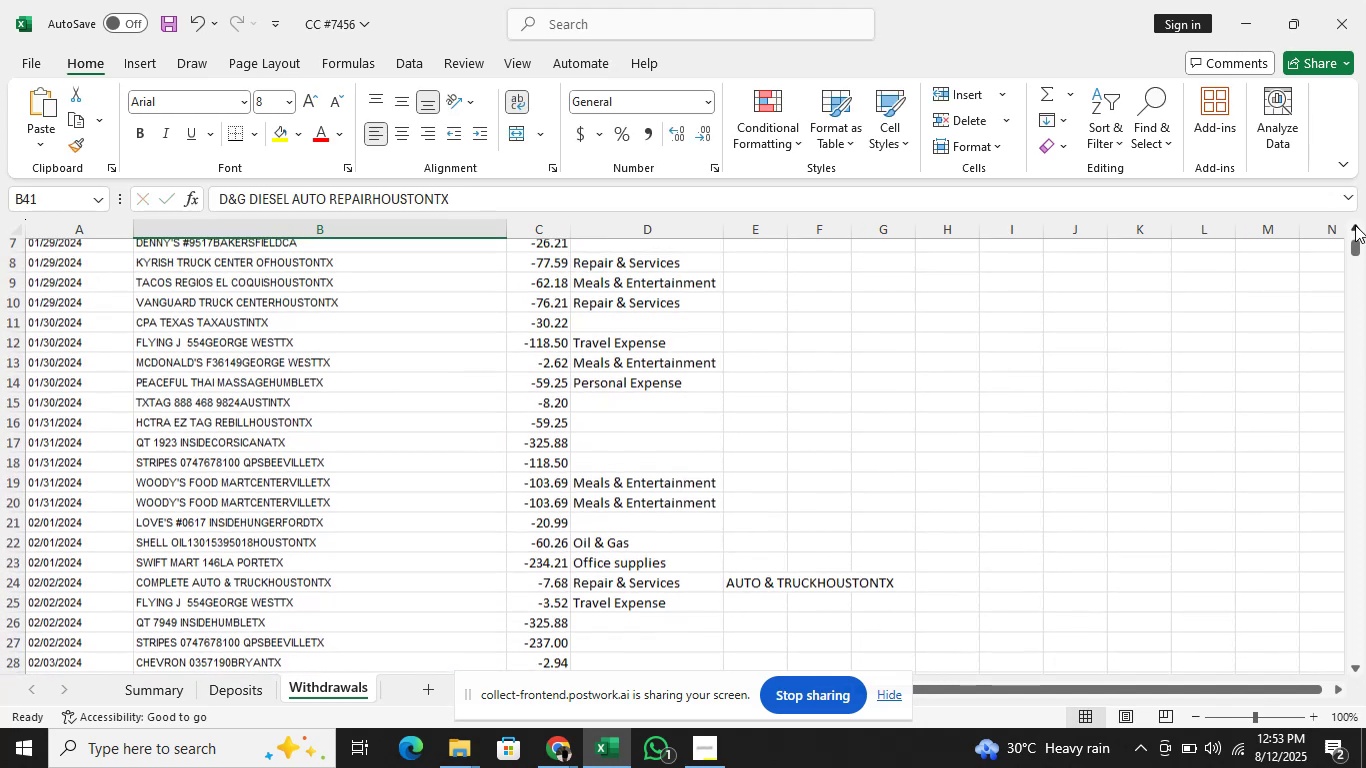 
triple_click([1355, 225])
 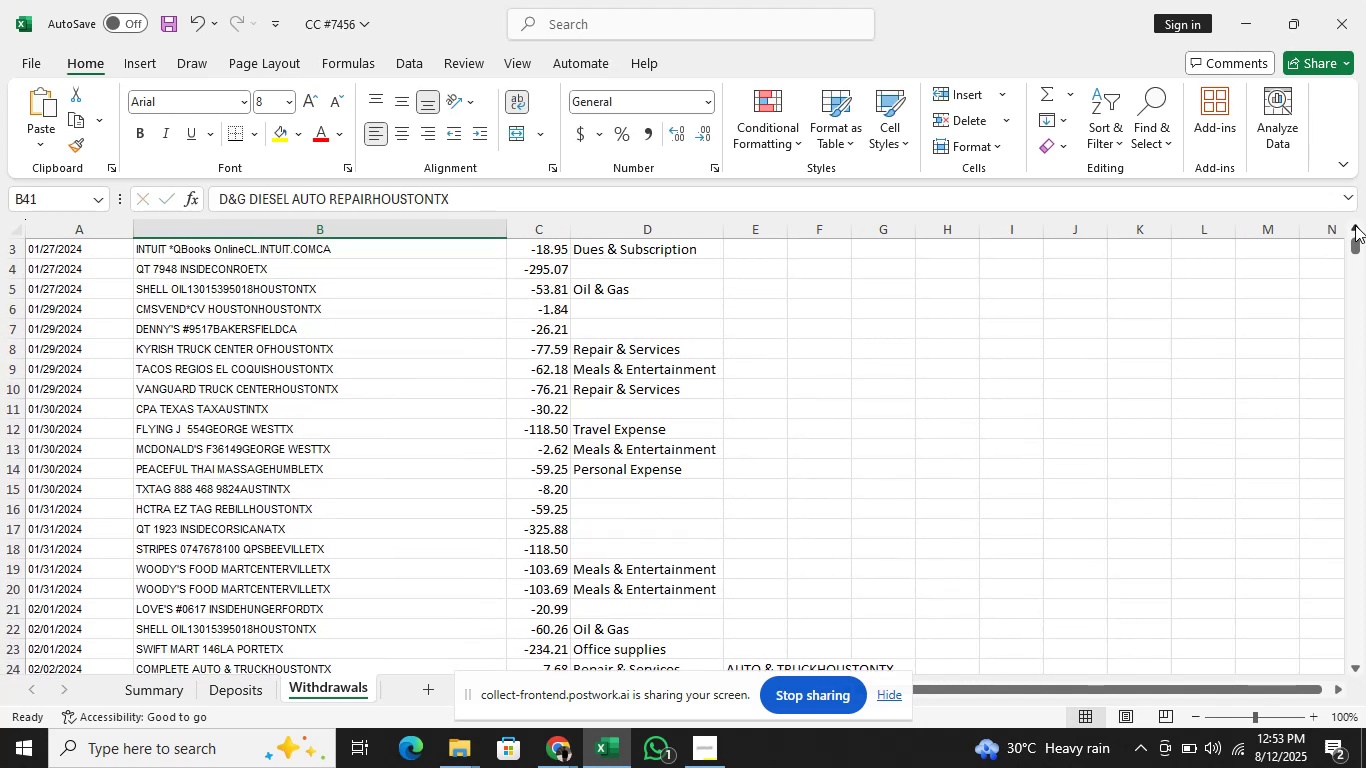 
triple_click([1355, 225])
 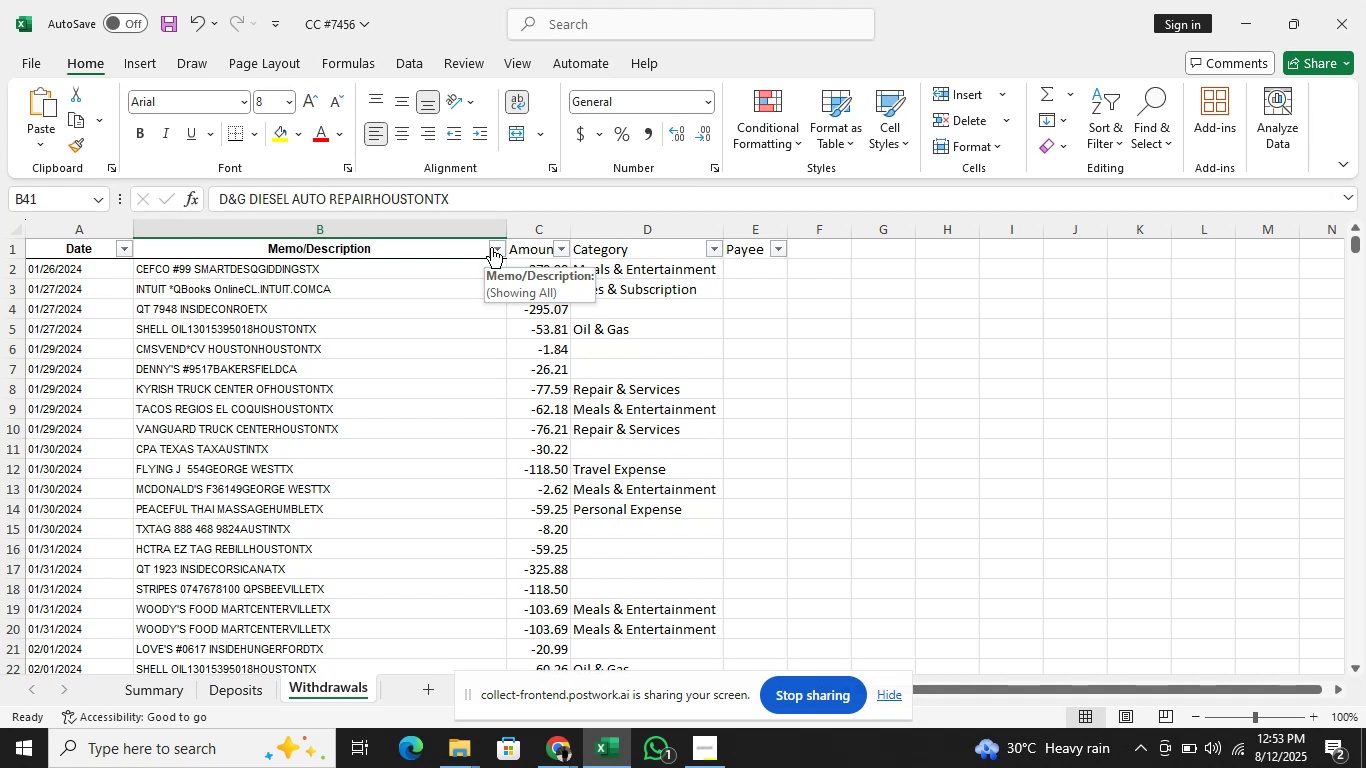 
wait(21.1)
 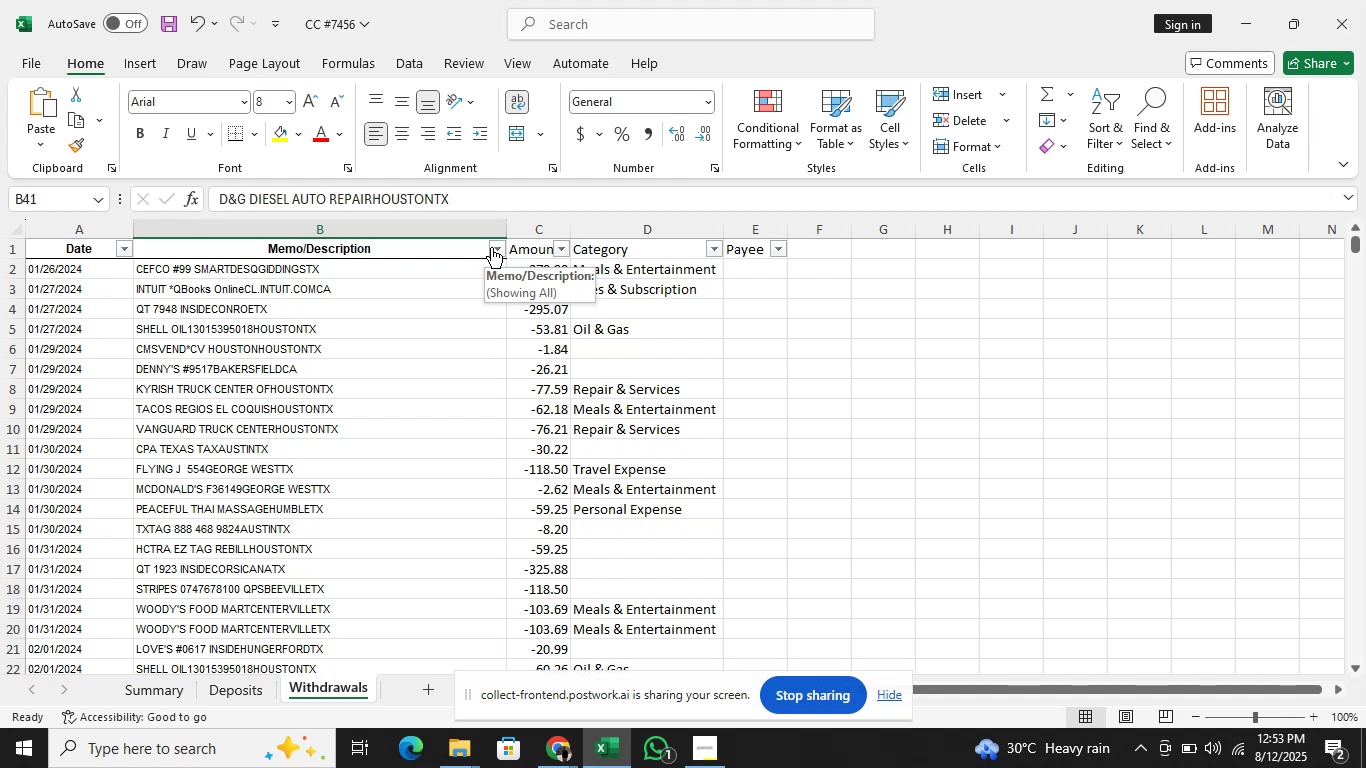 
left_click([647, 767])
 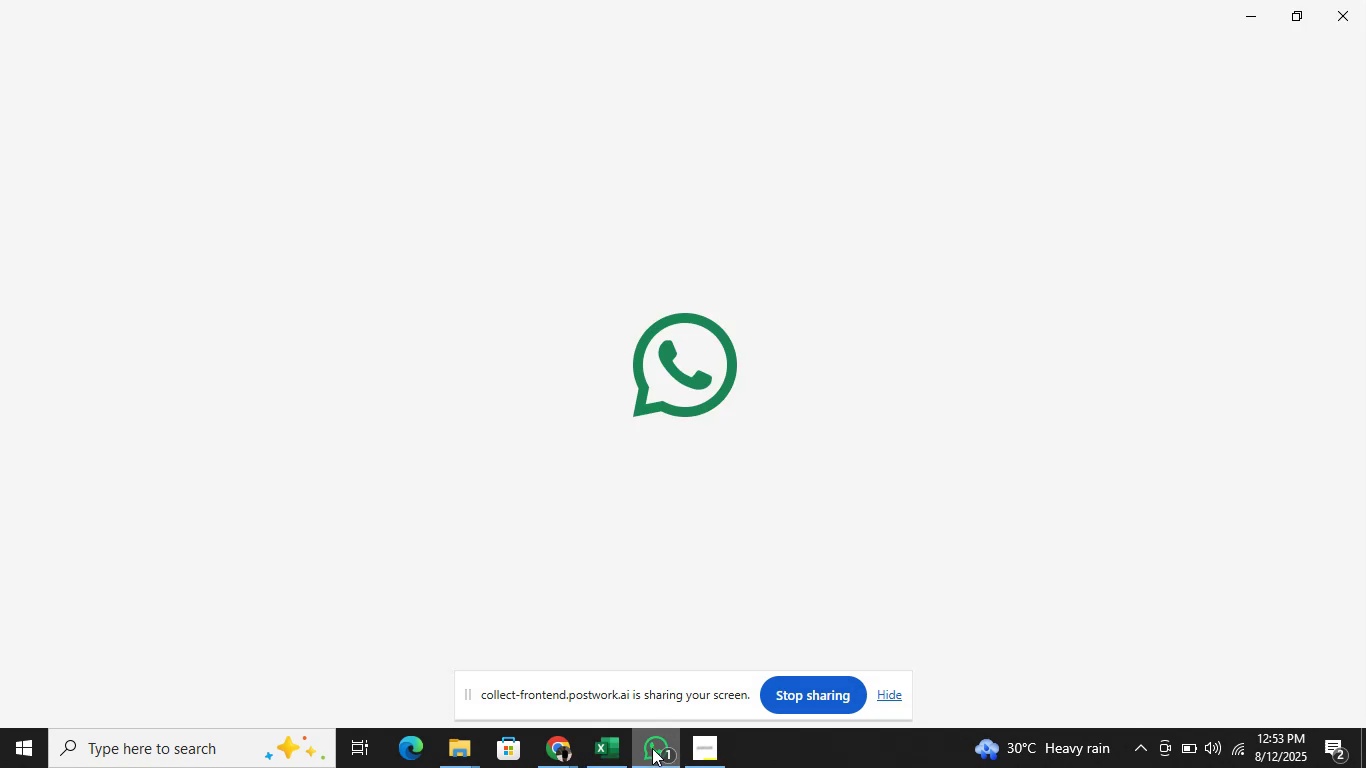 
left_click([652, 748])
 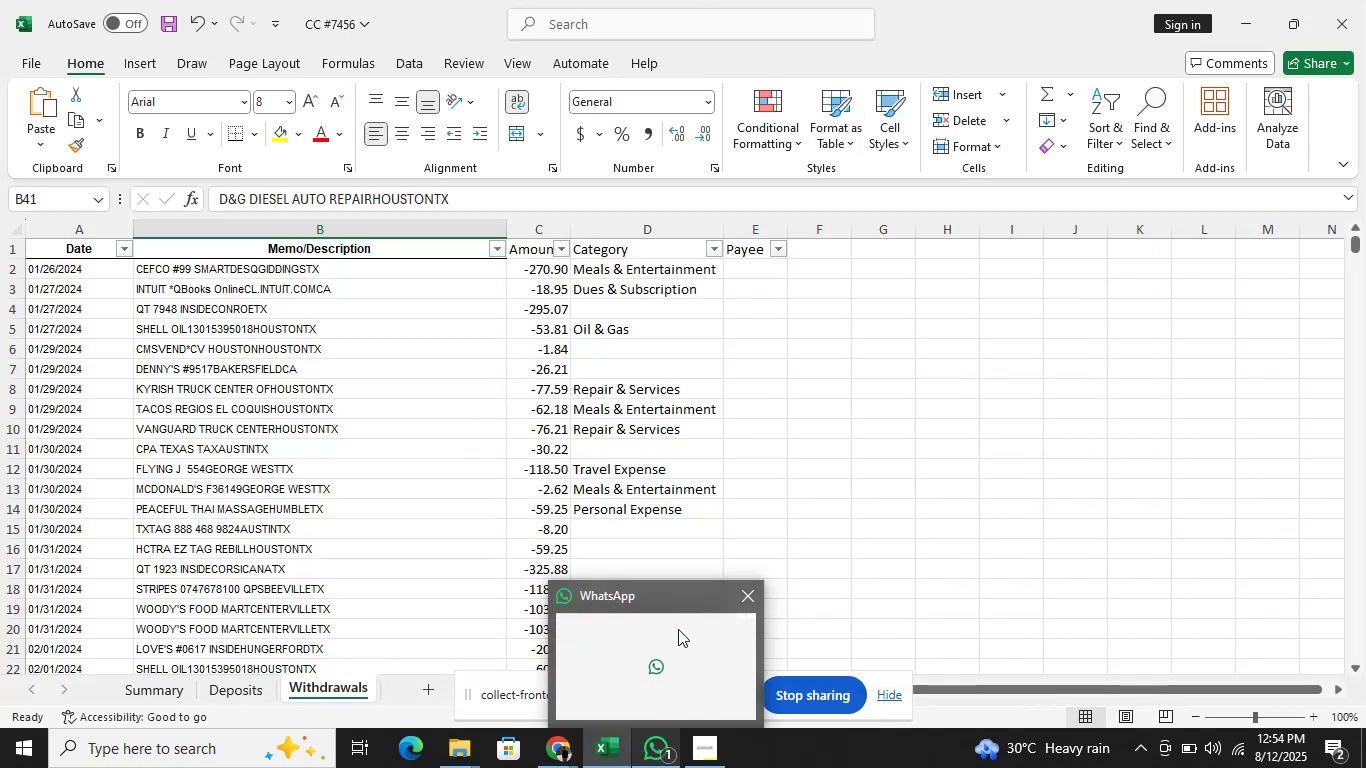 
left_click([741, 597])
 